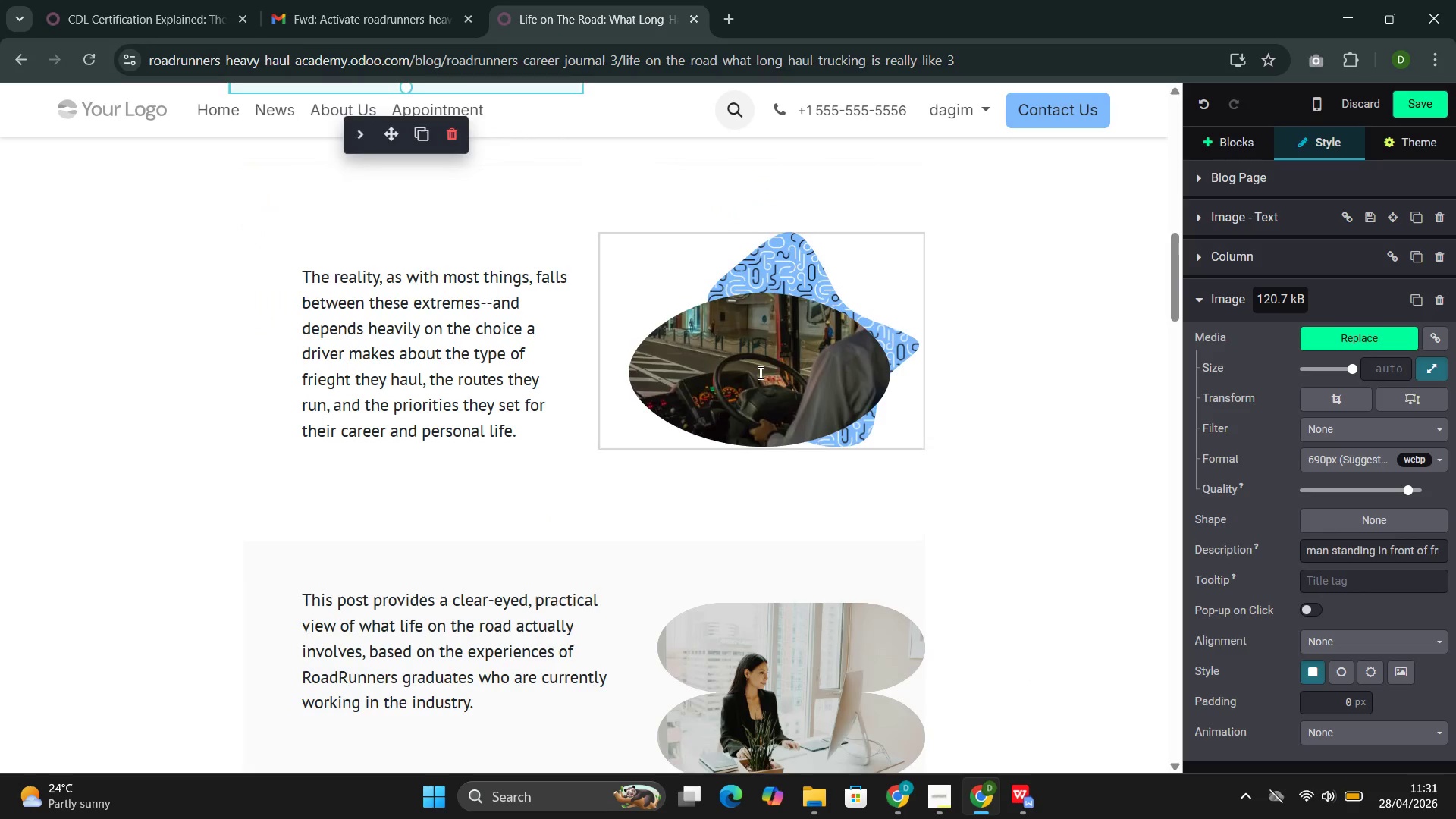 
left_click([759, 372])
 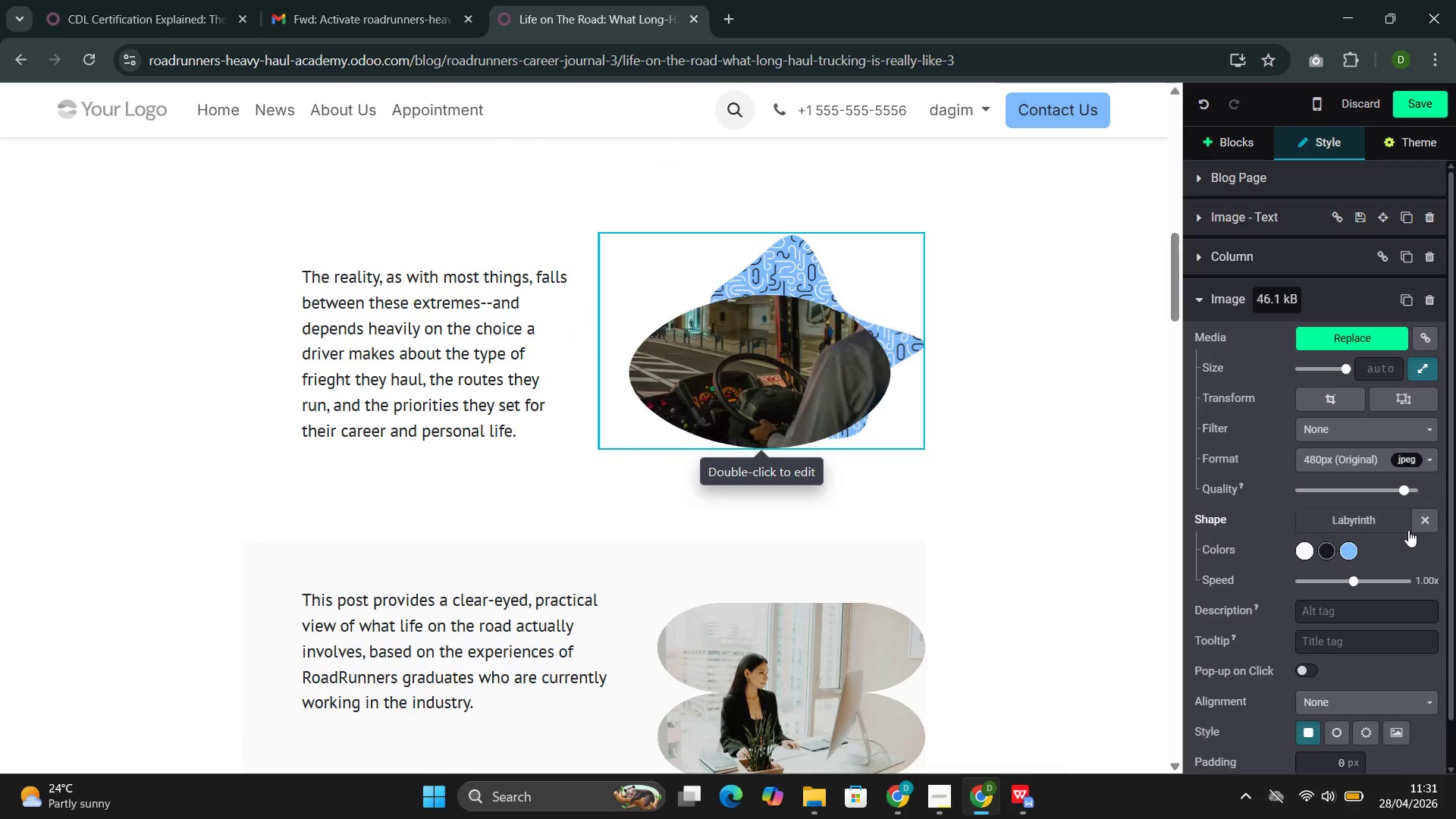 
left_click([1423, 527])
 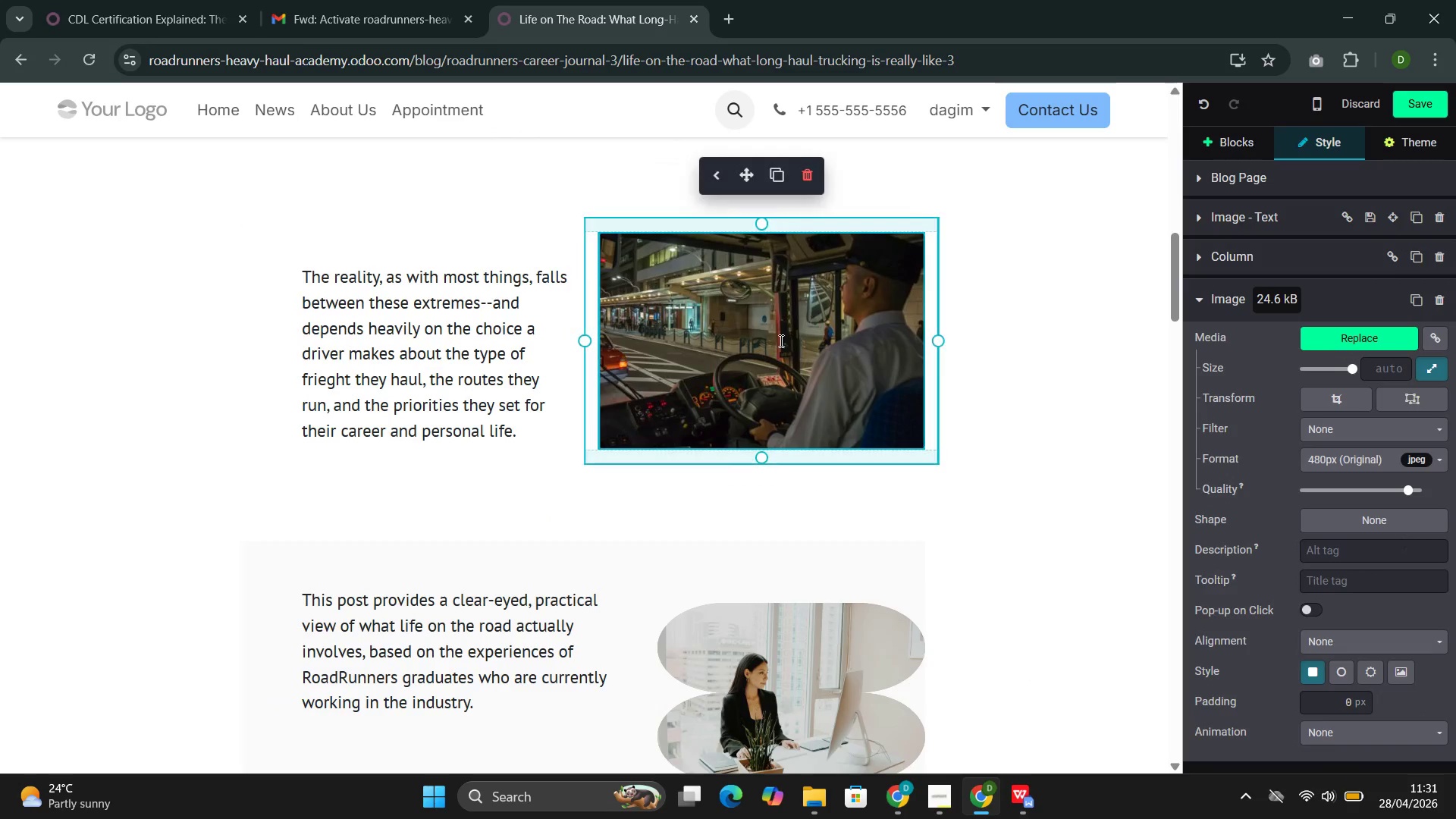 
double_click([780, 340])
 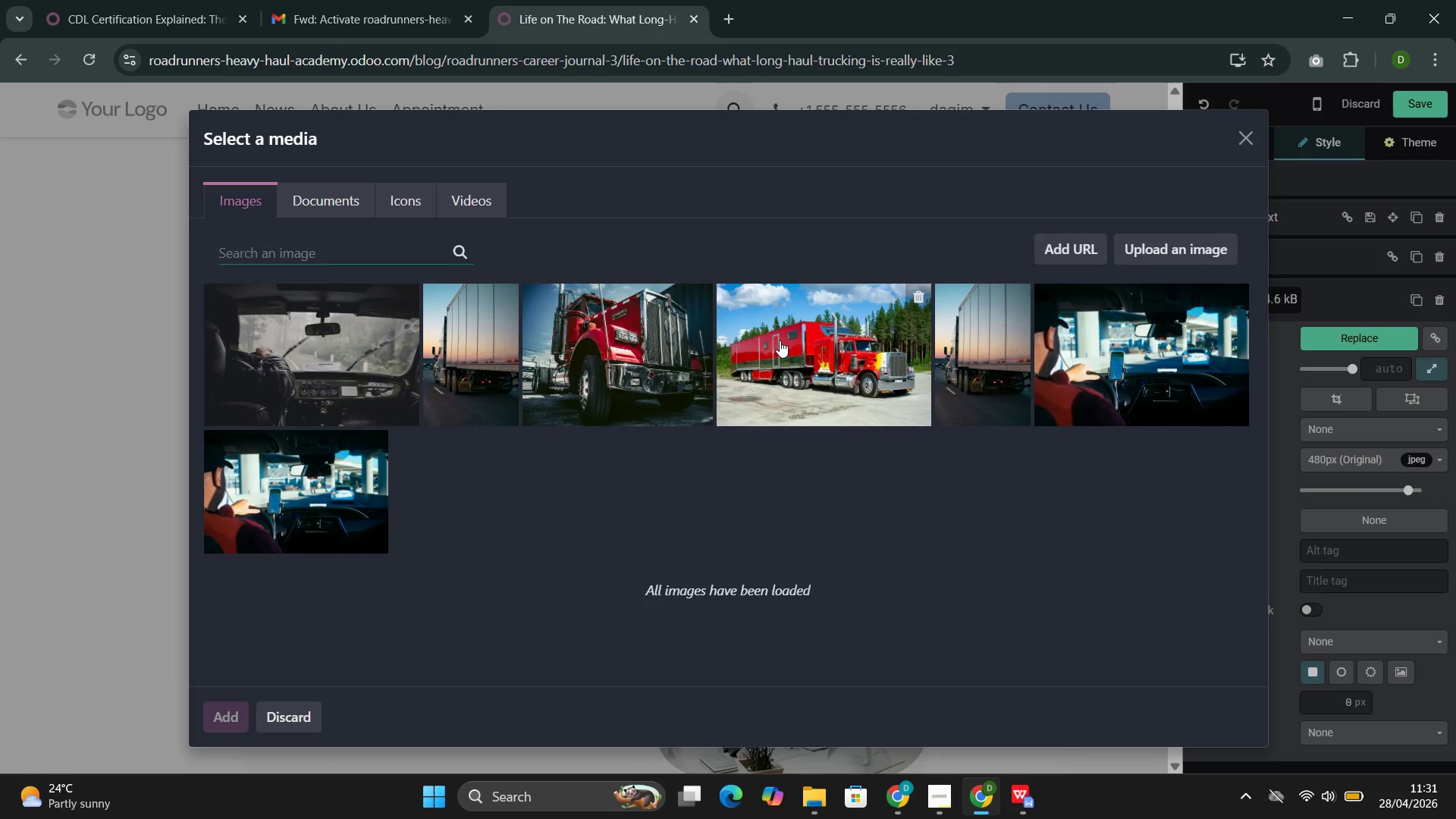 
key(Control+V)
 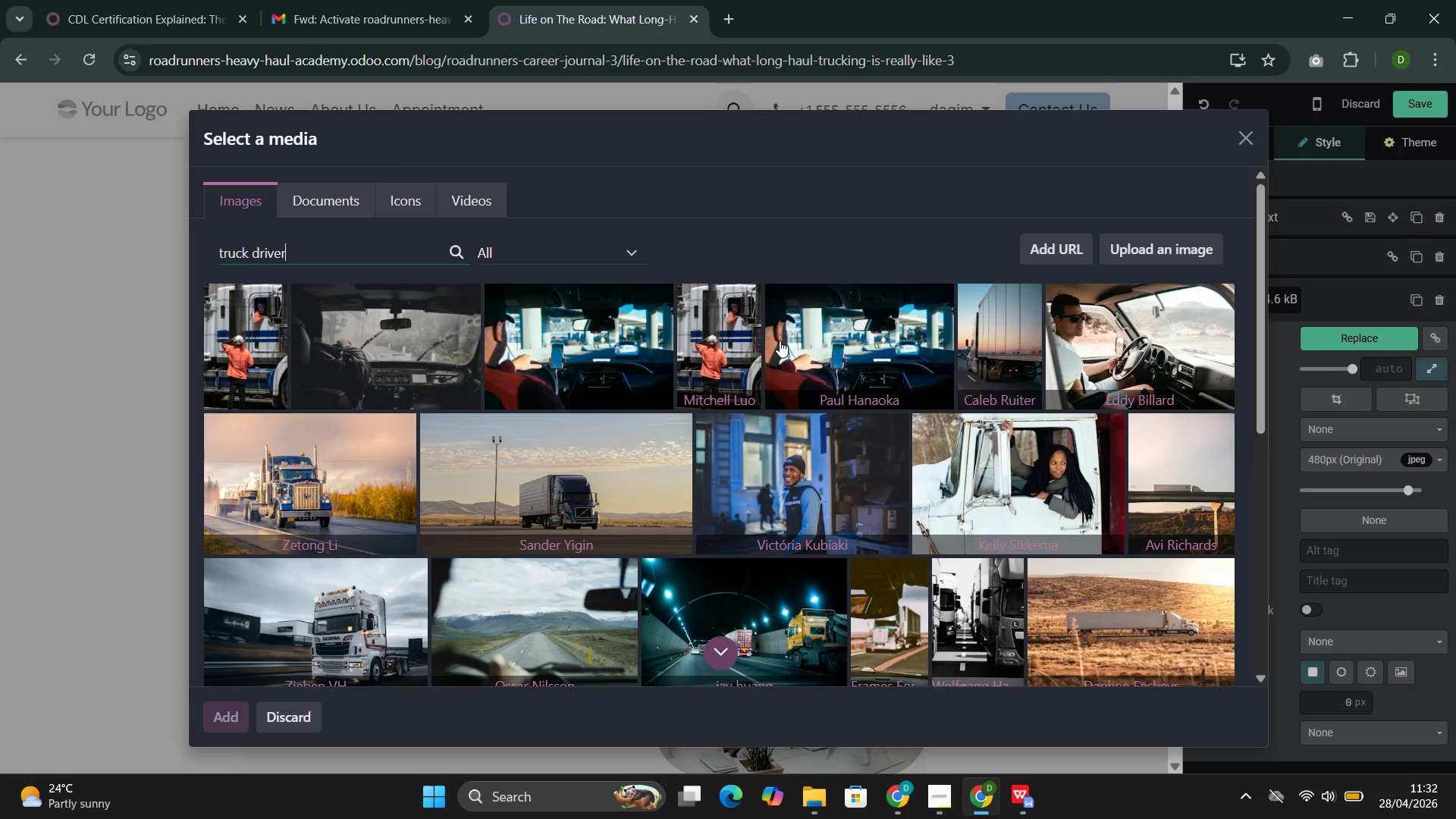 
wait(21.27)
 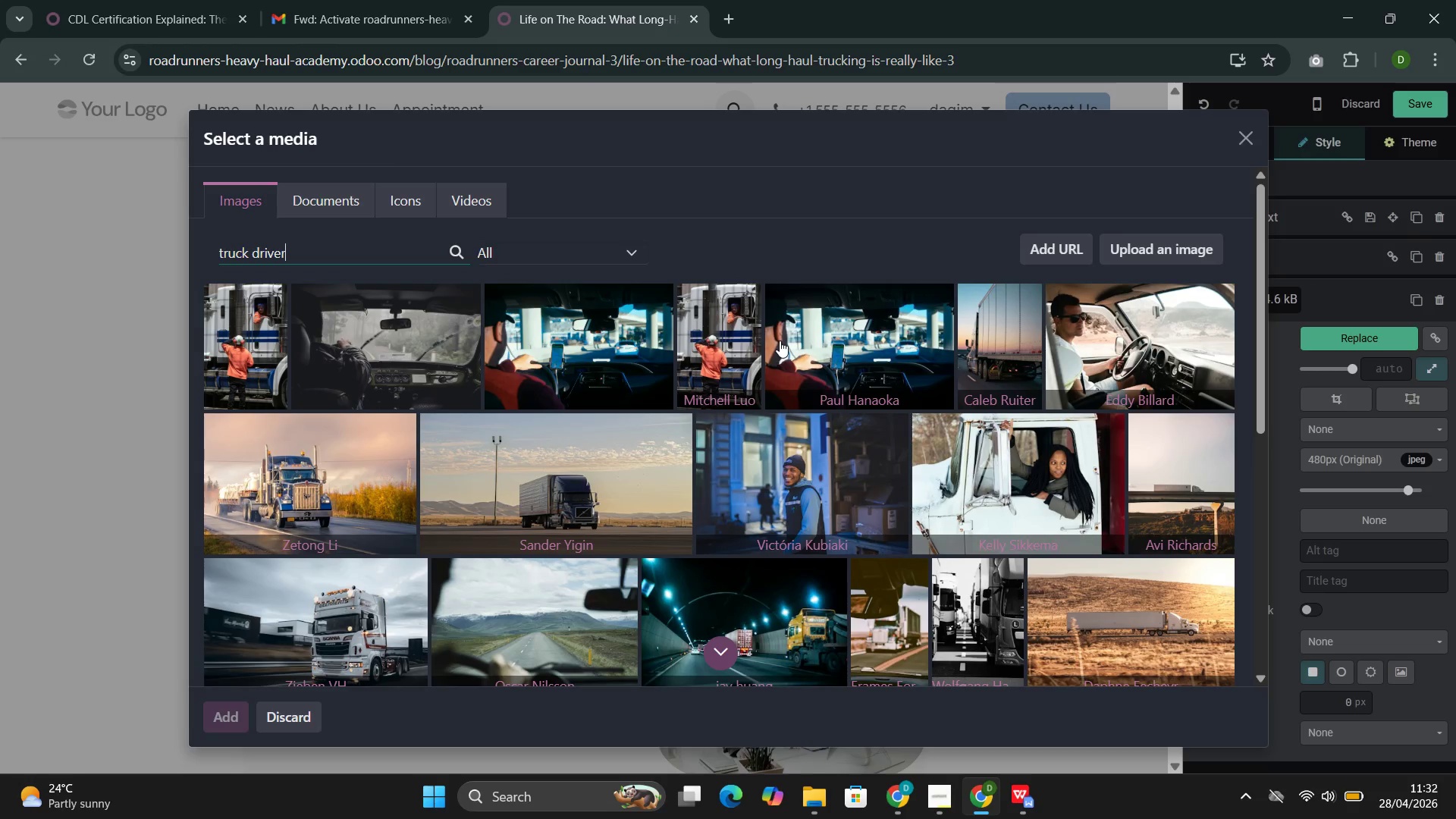 
scroll: coordinate [877, 458], scroll_direction: down, amount: 3.0
 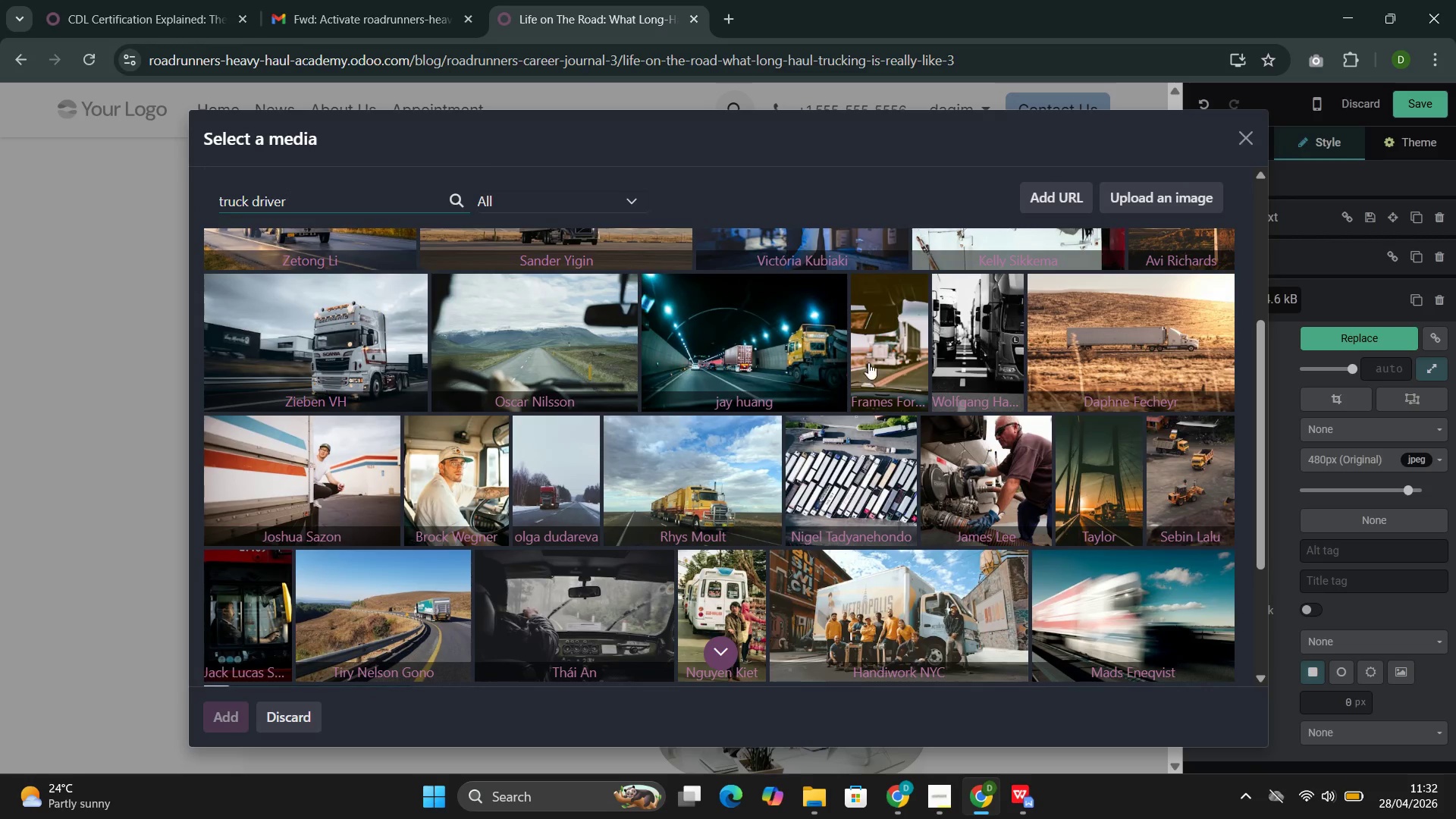 
left_click([869, 349])
 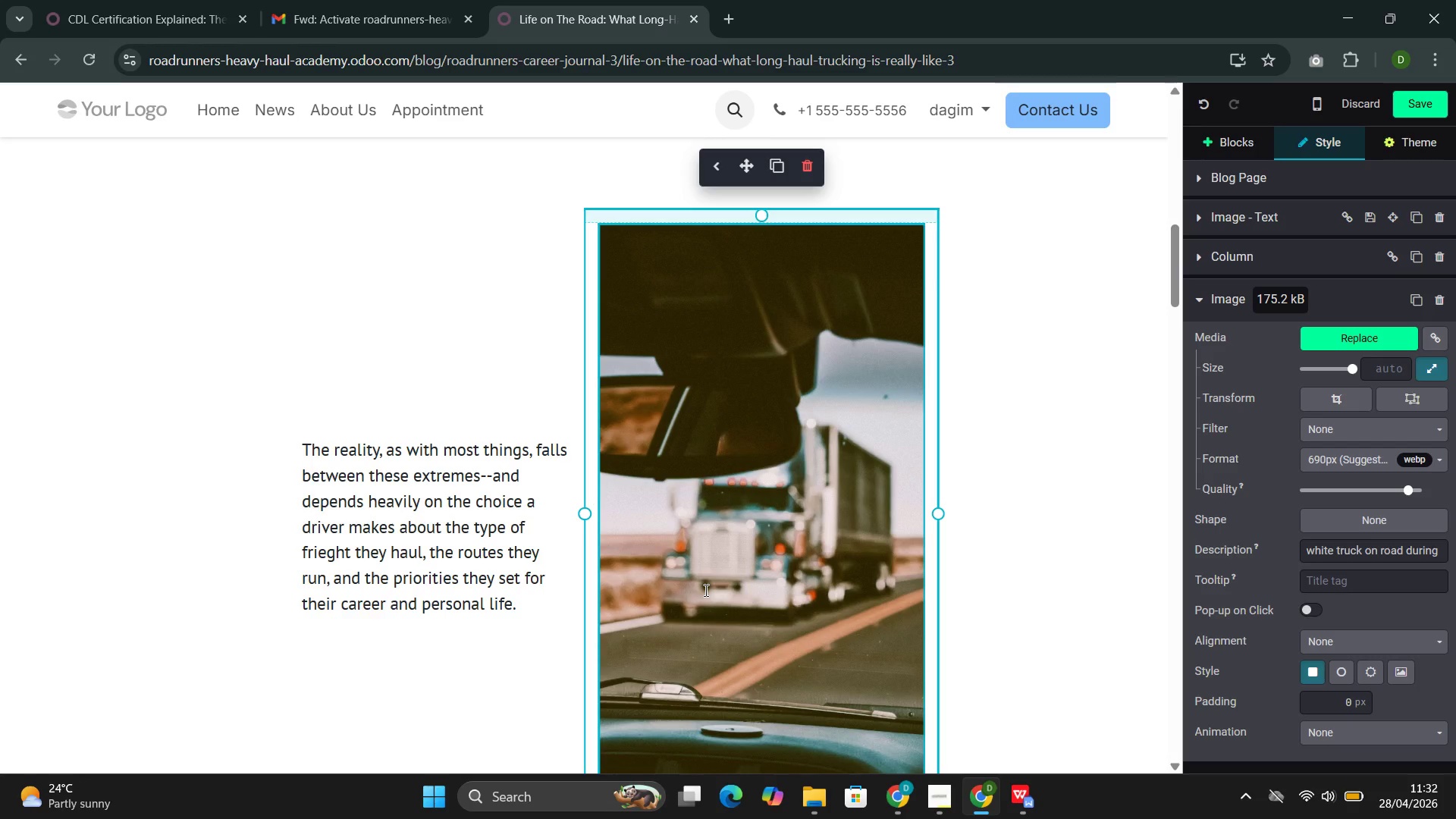 
wait(26.03)
 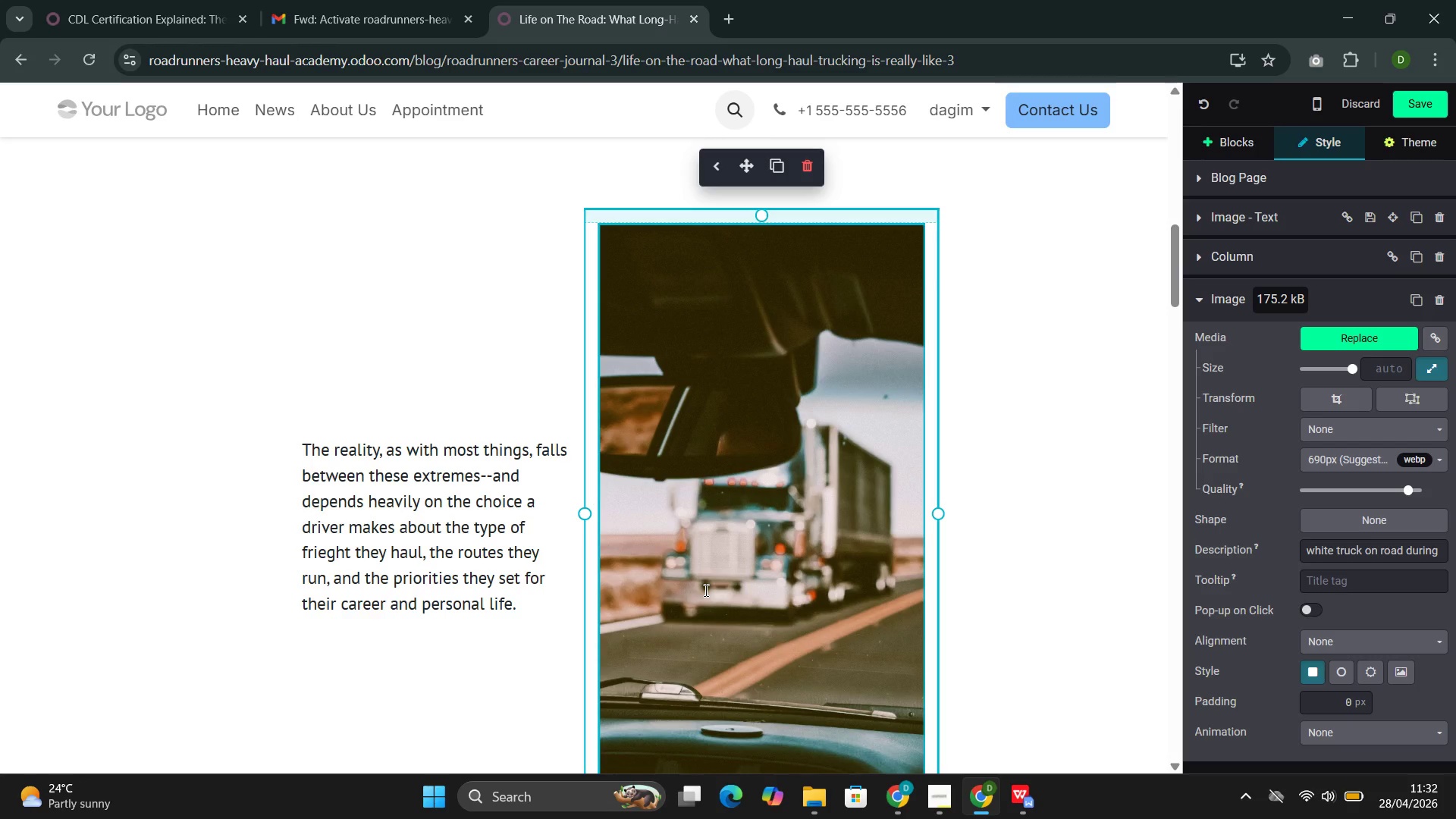 
scroll: coordinate [475, 440], scroll_direction: down, amount: 6.0
 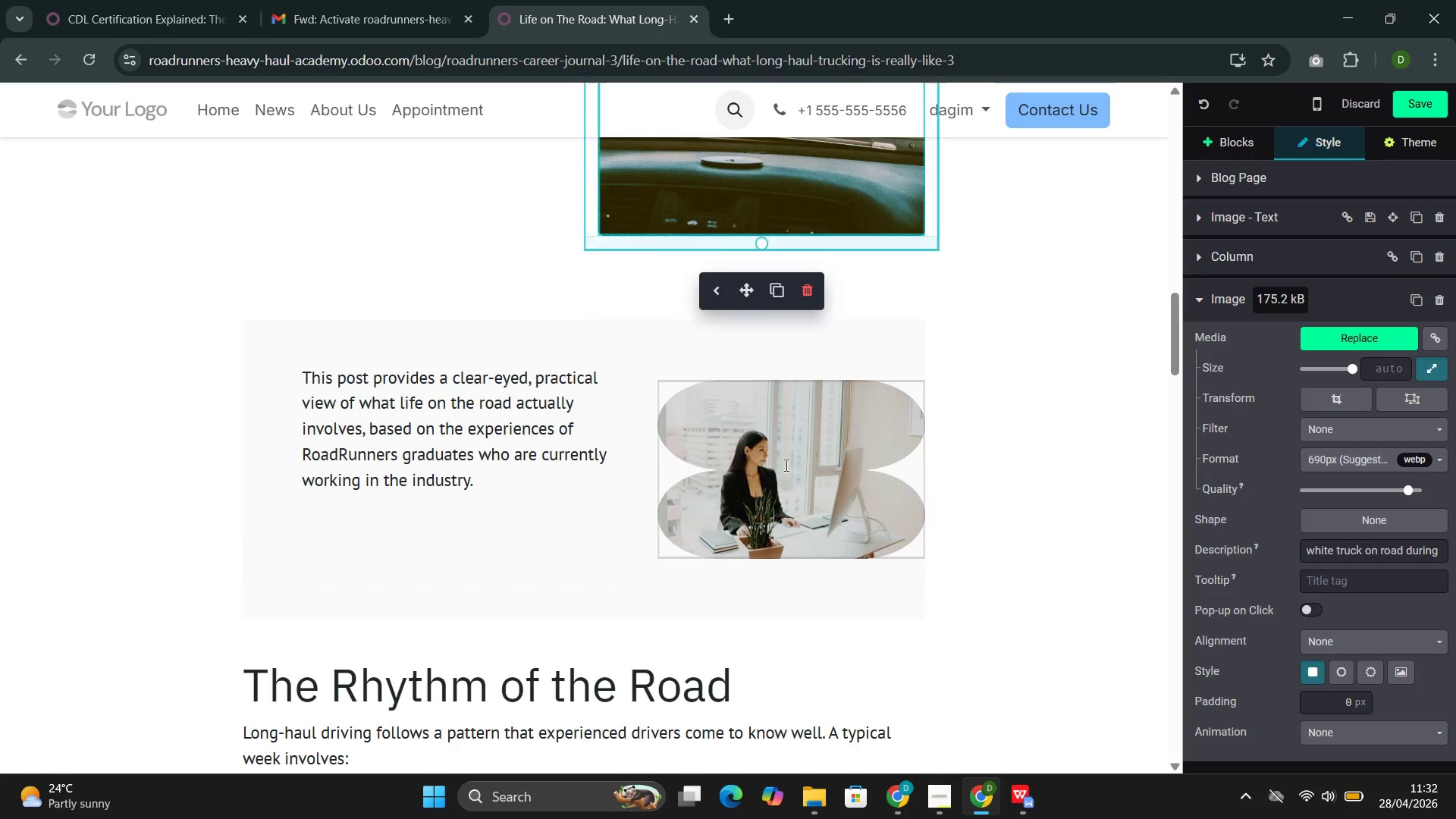 
left_click([790, 466])
 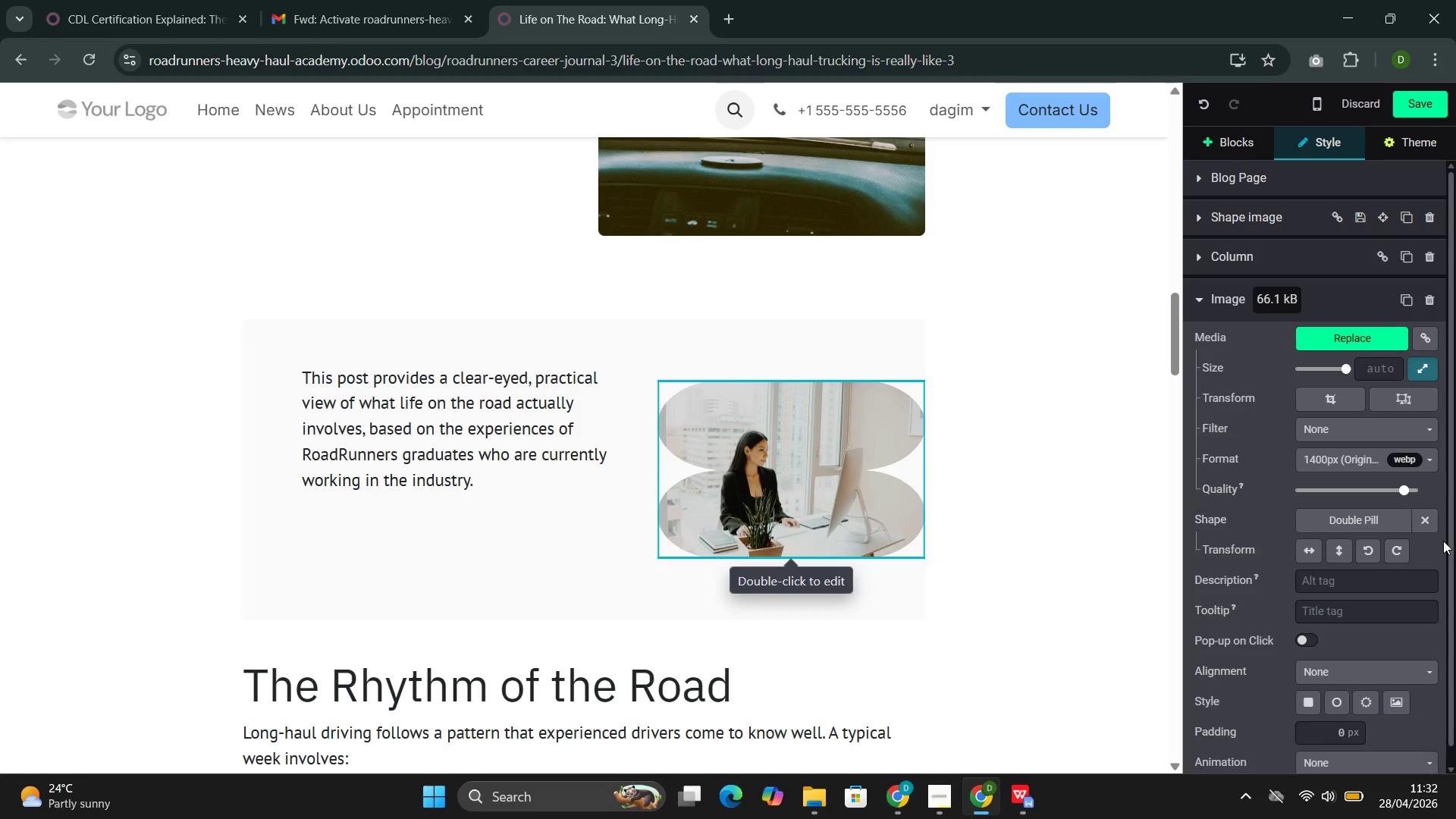 
left_click([1432, 520])
 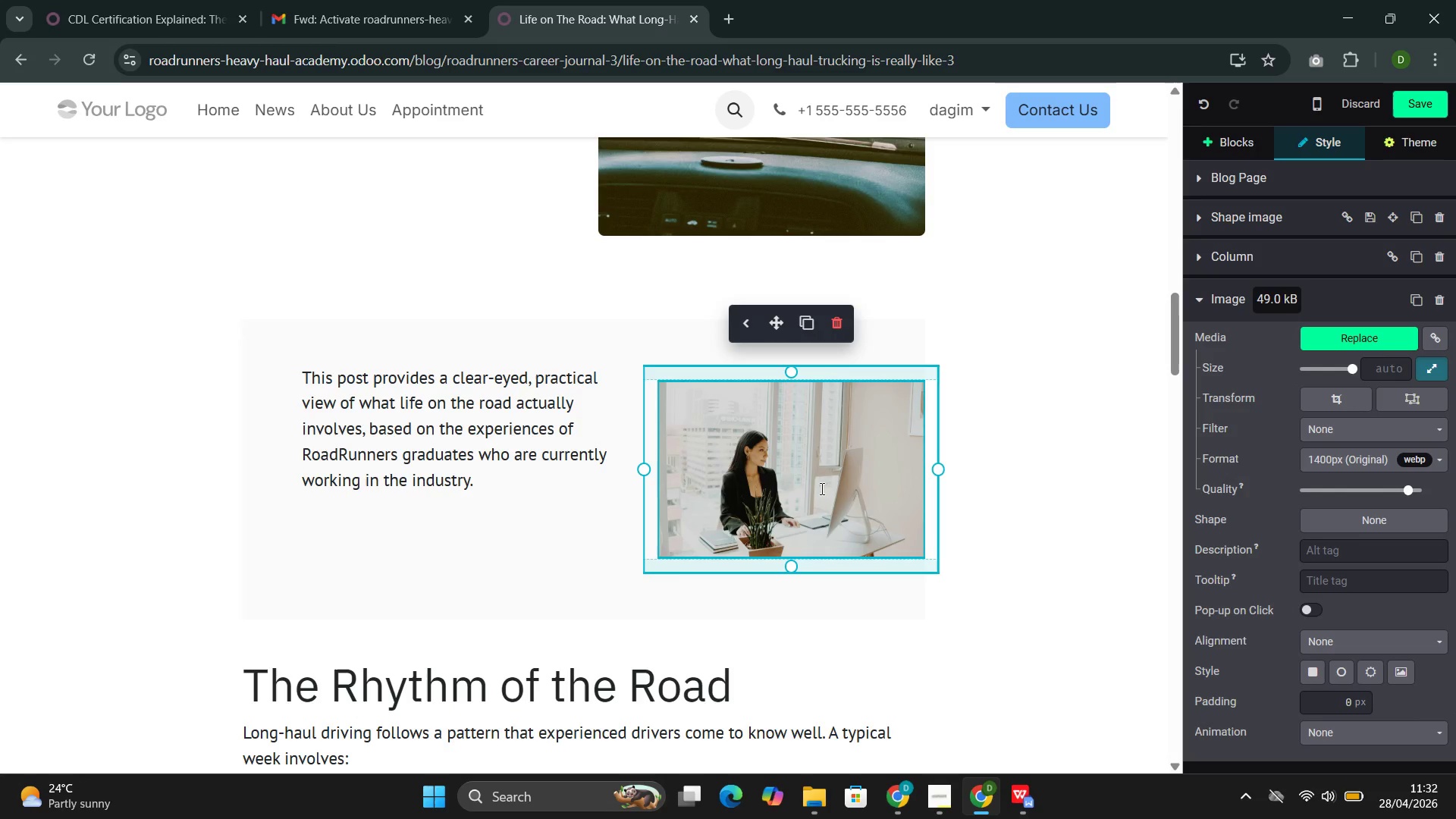 
double_click([821, 488])
 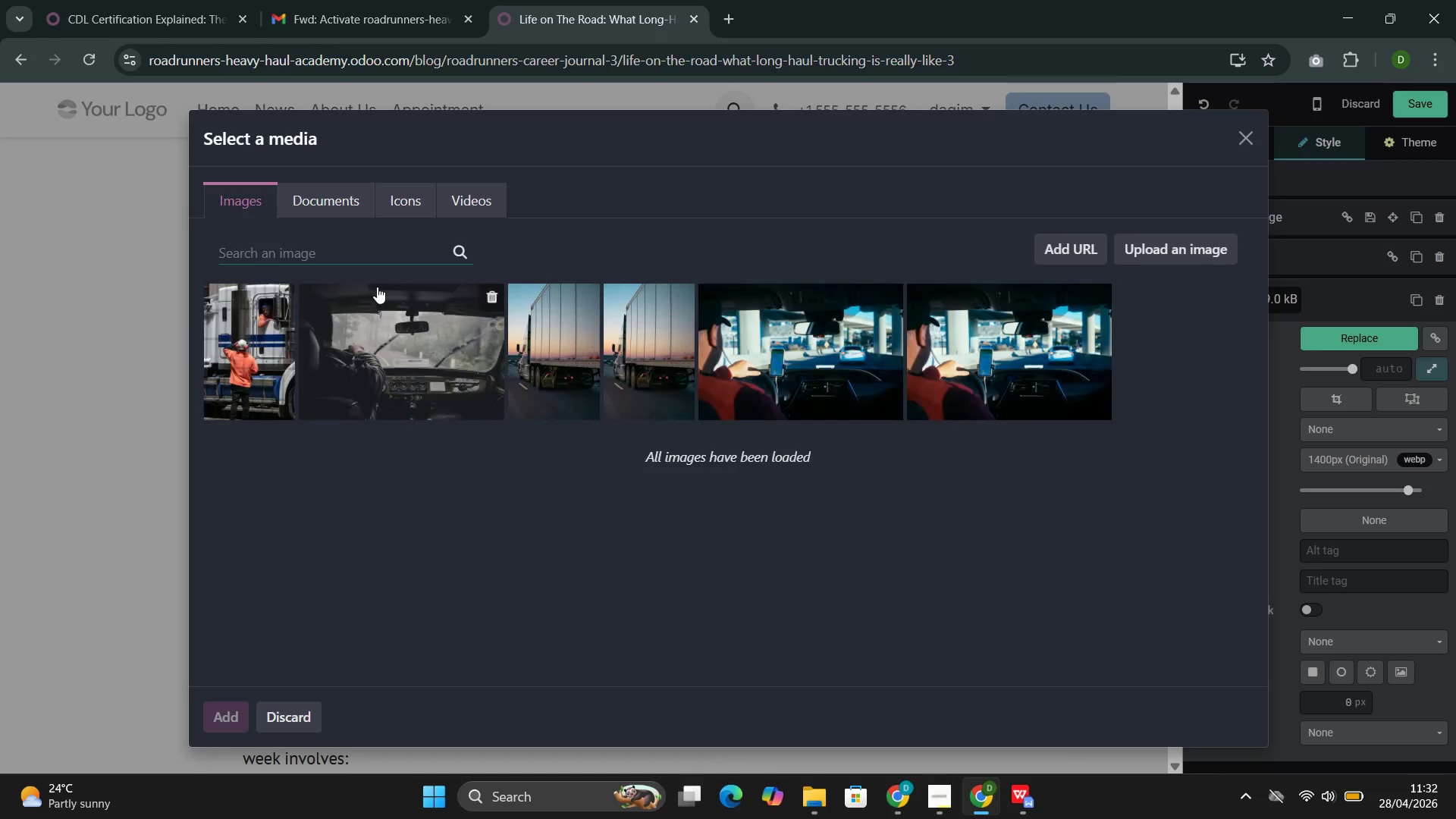 
left_click([378, 256])
 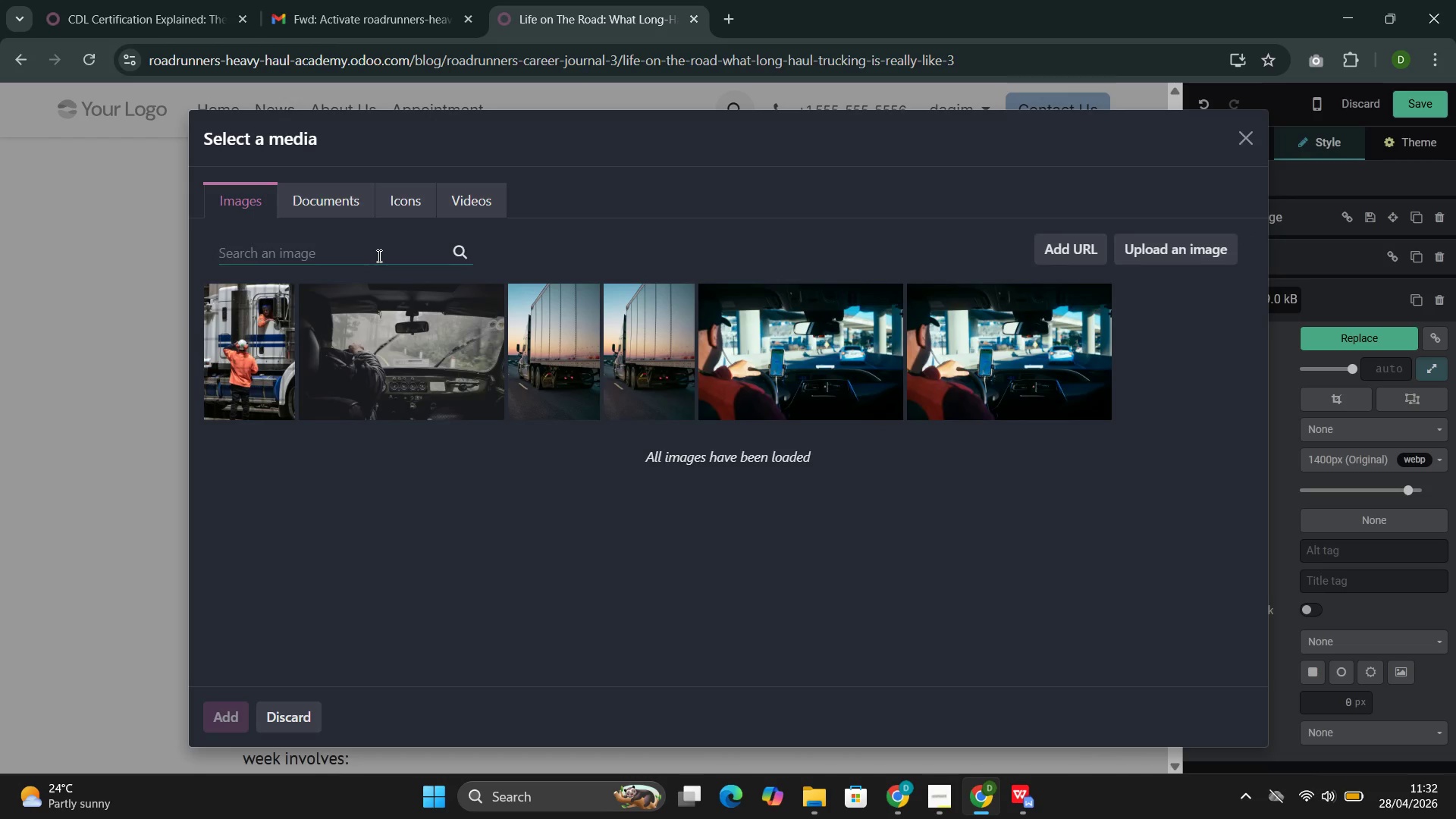 
key(Control+V)
 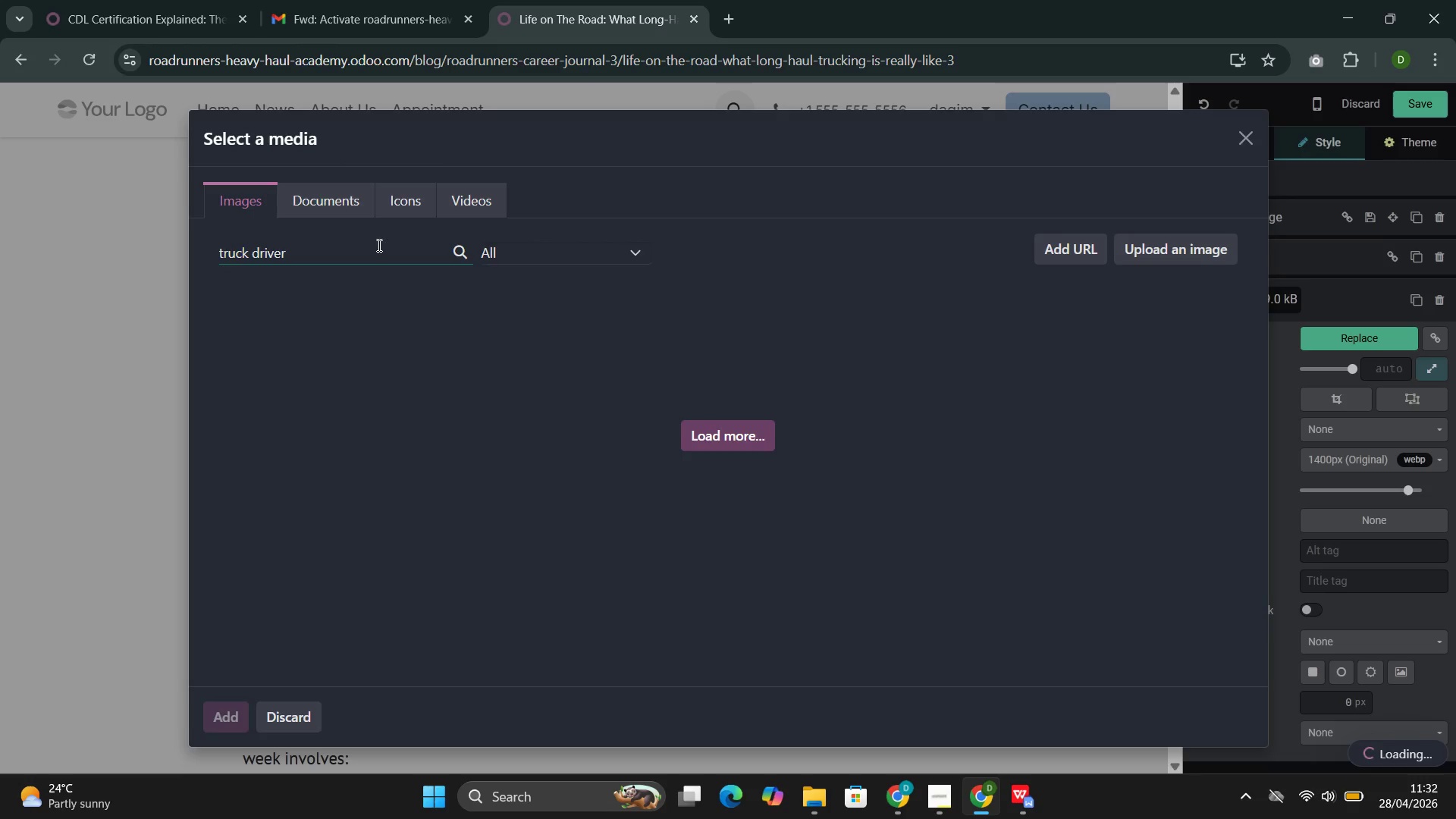 
wait(11.3)
 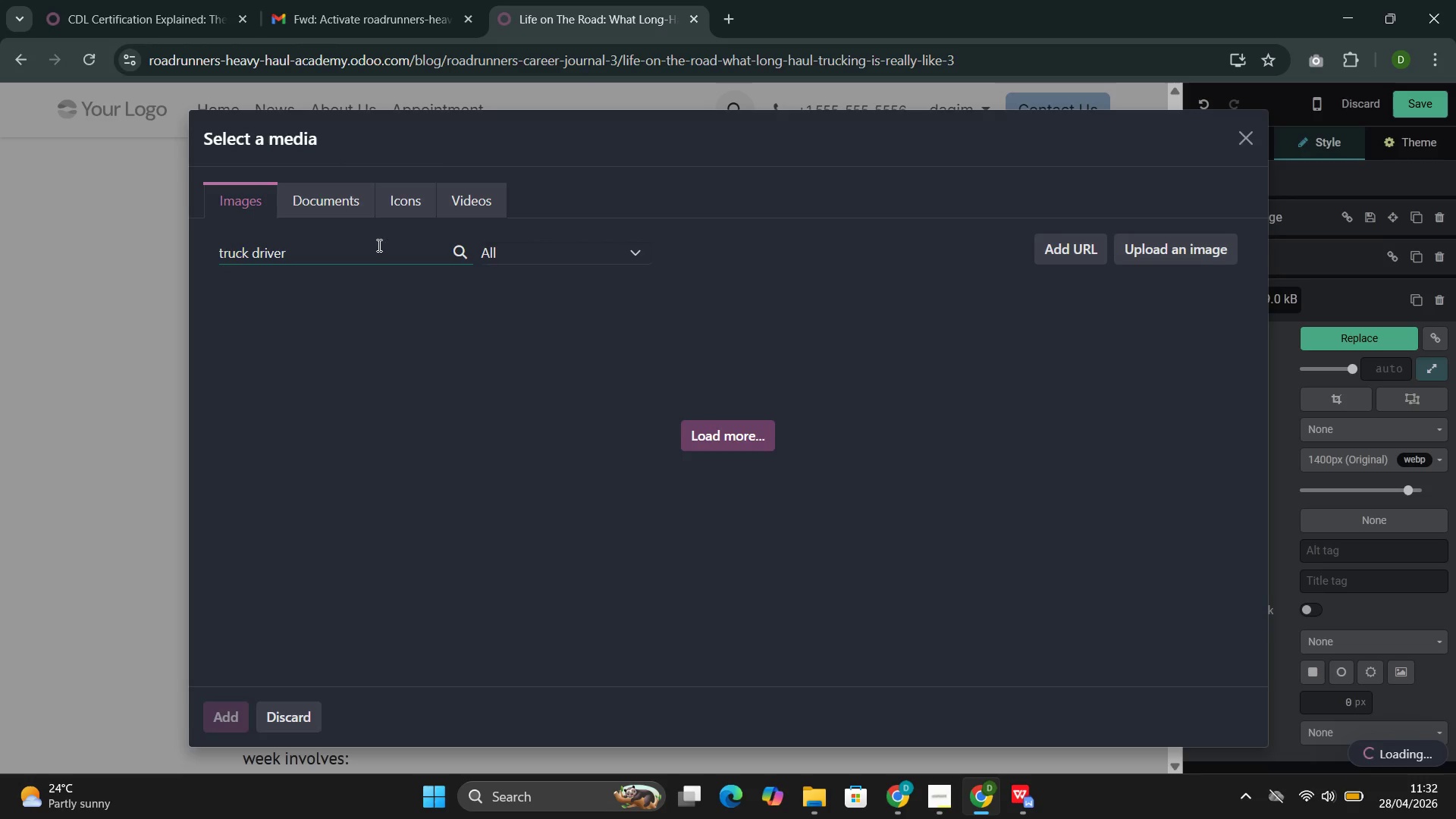 
scroll: coordinate [434, 407], scroll_direction: down, amount: 2.0
 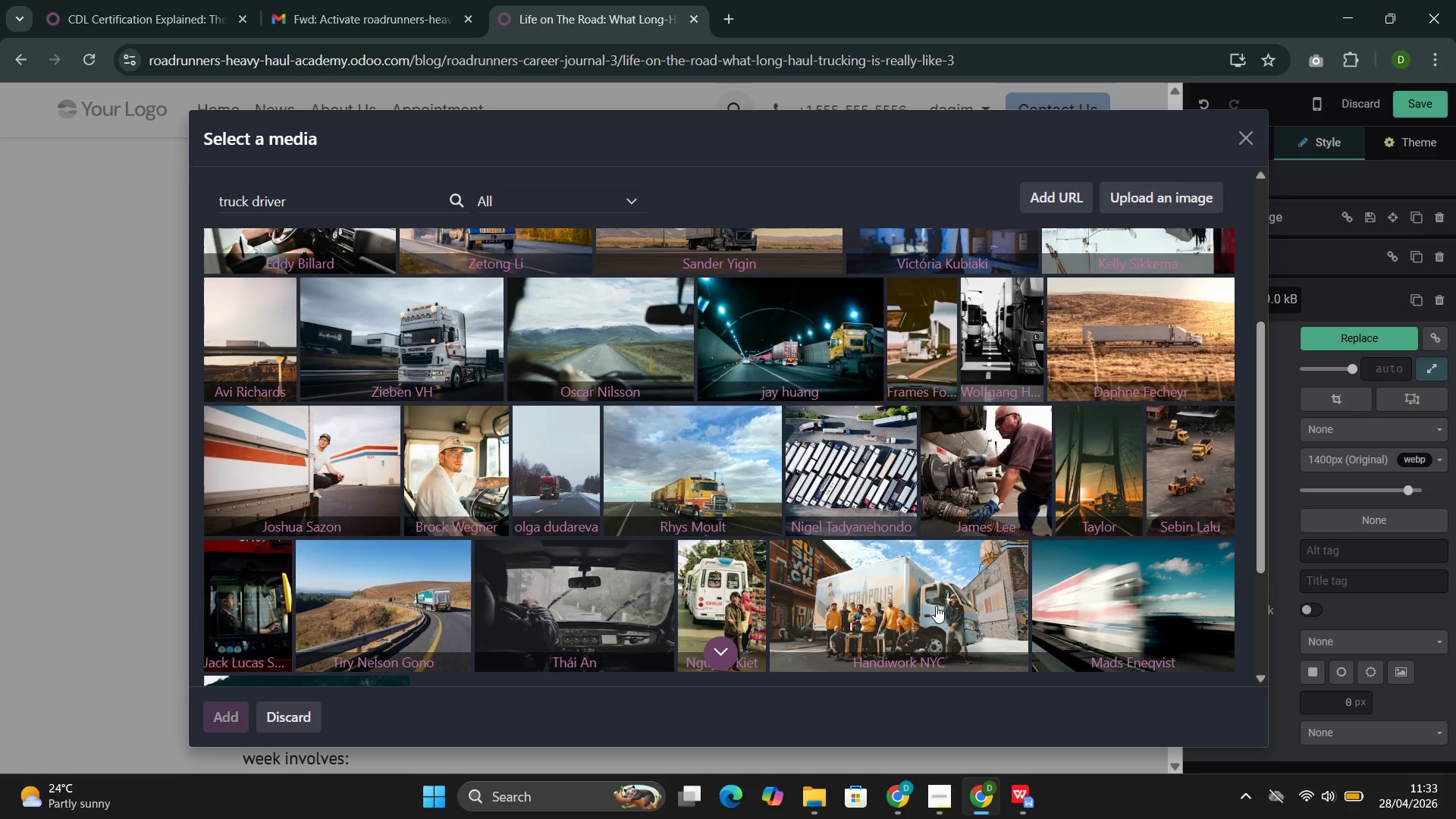 
wait(29.0)
 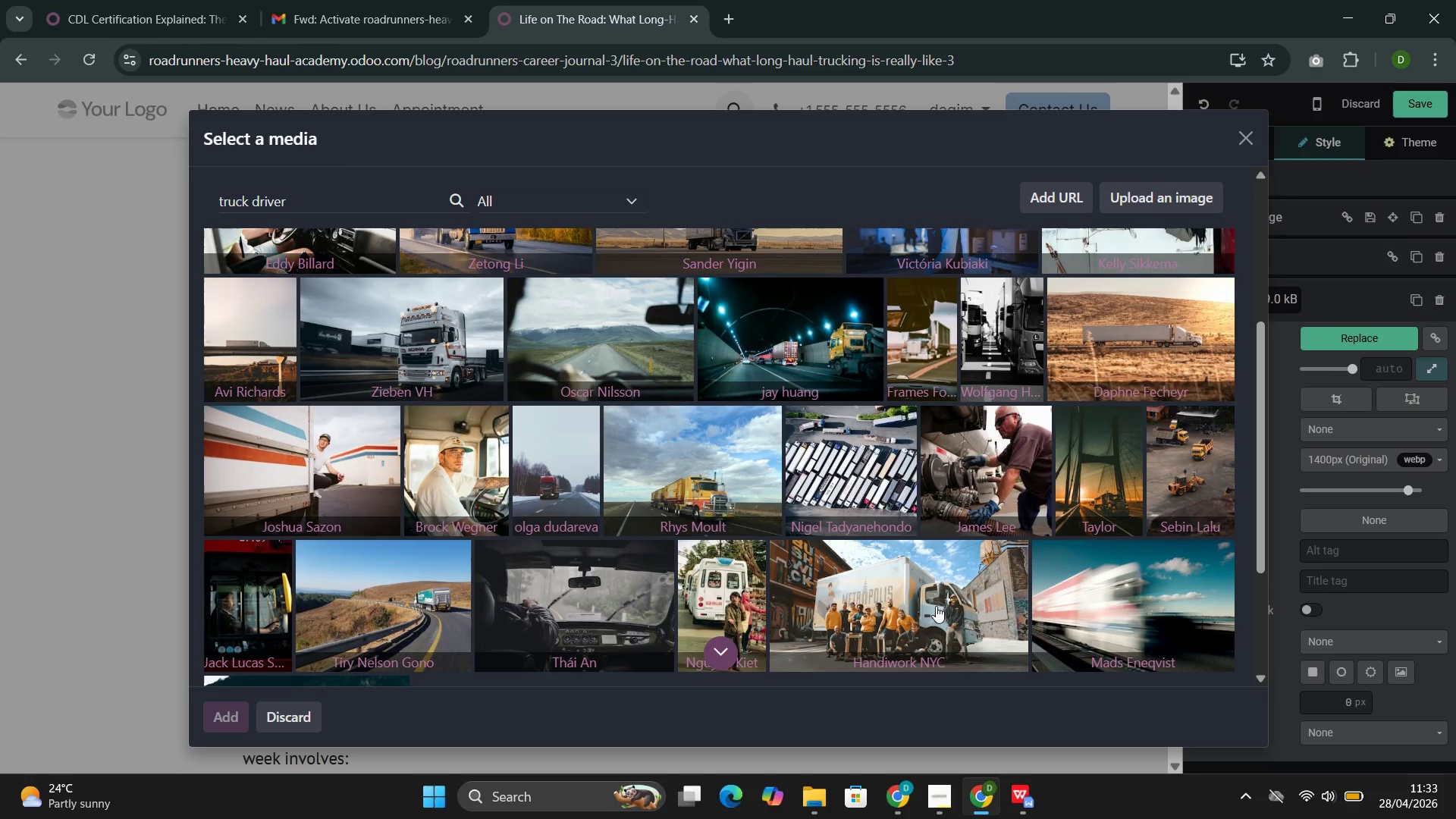 
scroll: coordinate [683, 540], scroll_direction: down, amount: 21.0
 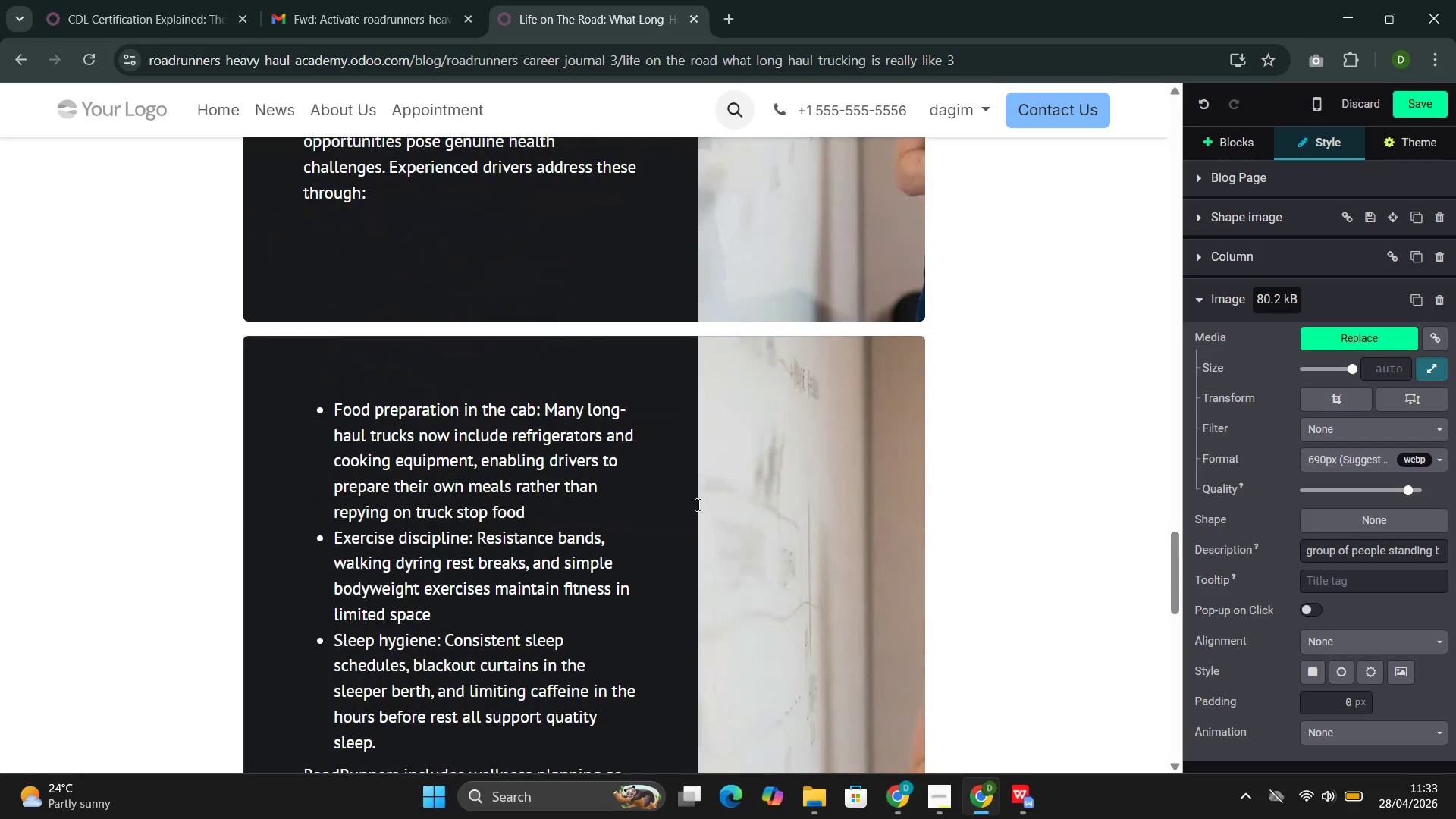 
left_click([754, 403])
 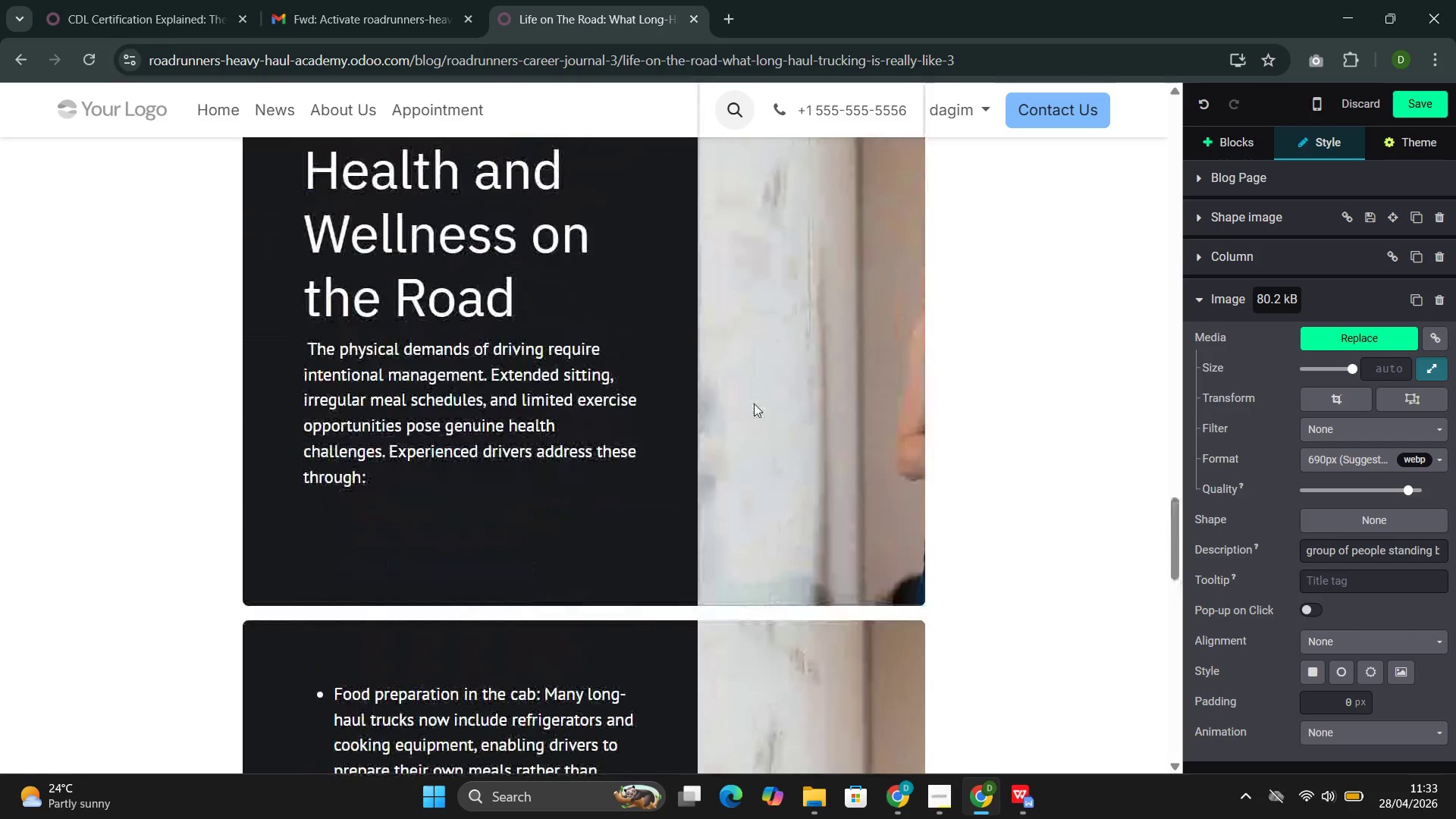 
scroll: coordinate [697, 504], scroll_direction: up, amount: 3.0
 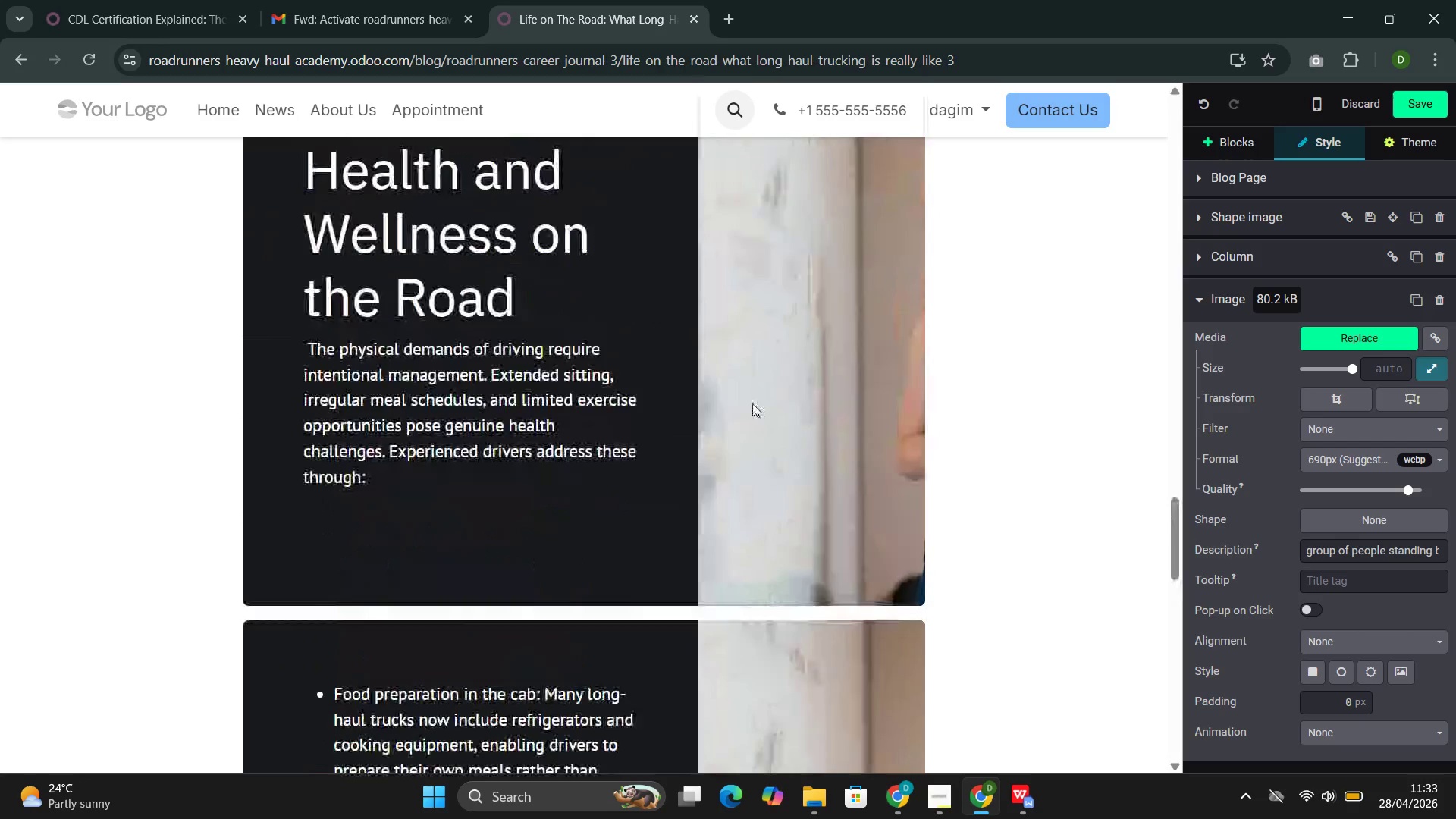 
double_click([754, 403])
 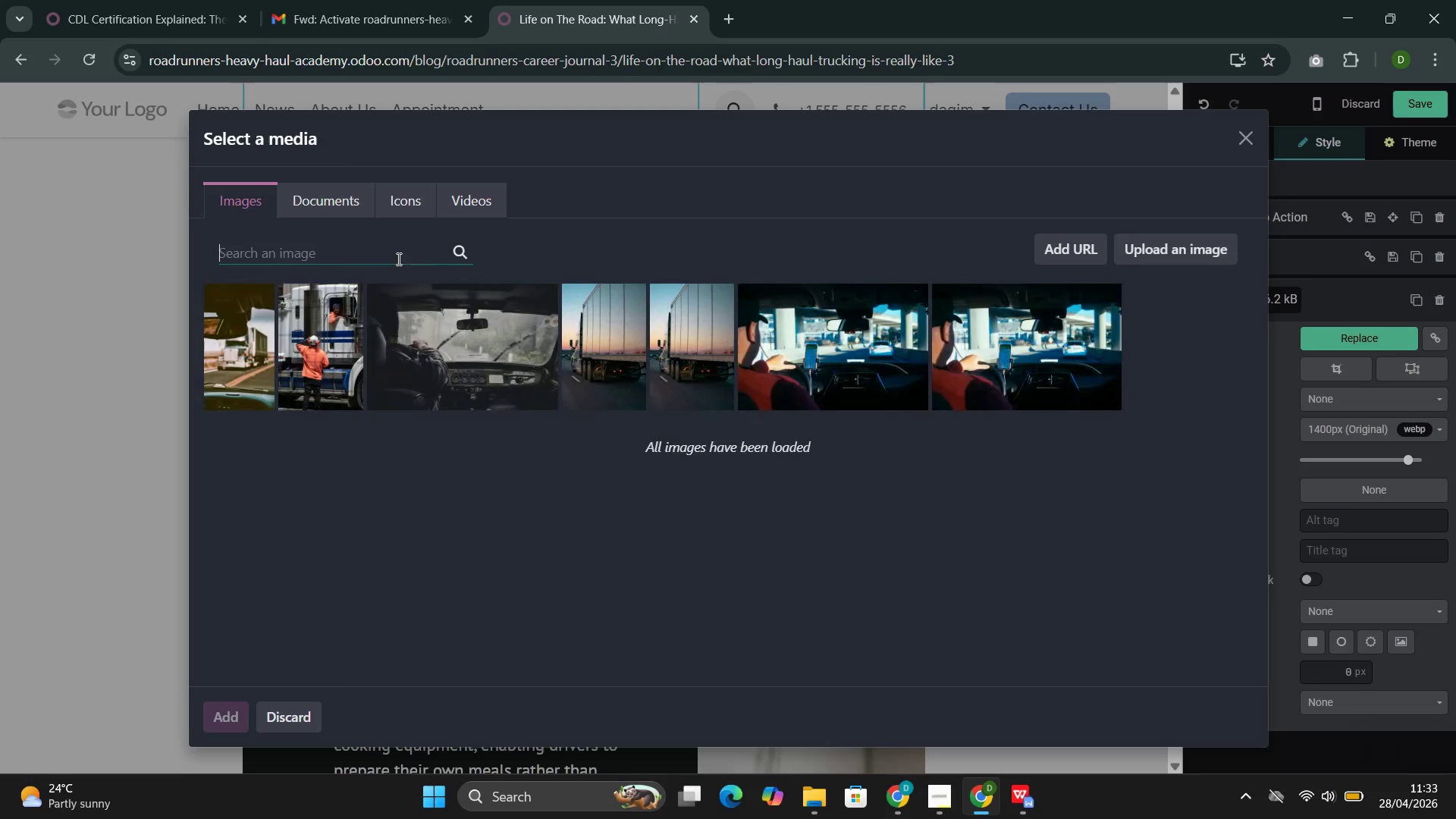 
left_click([406, 248])
 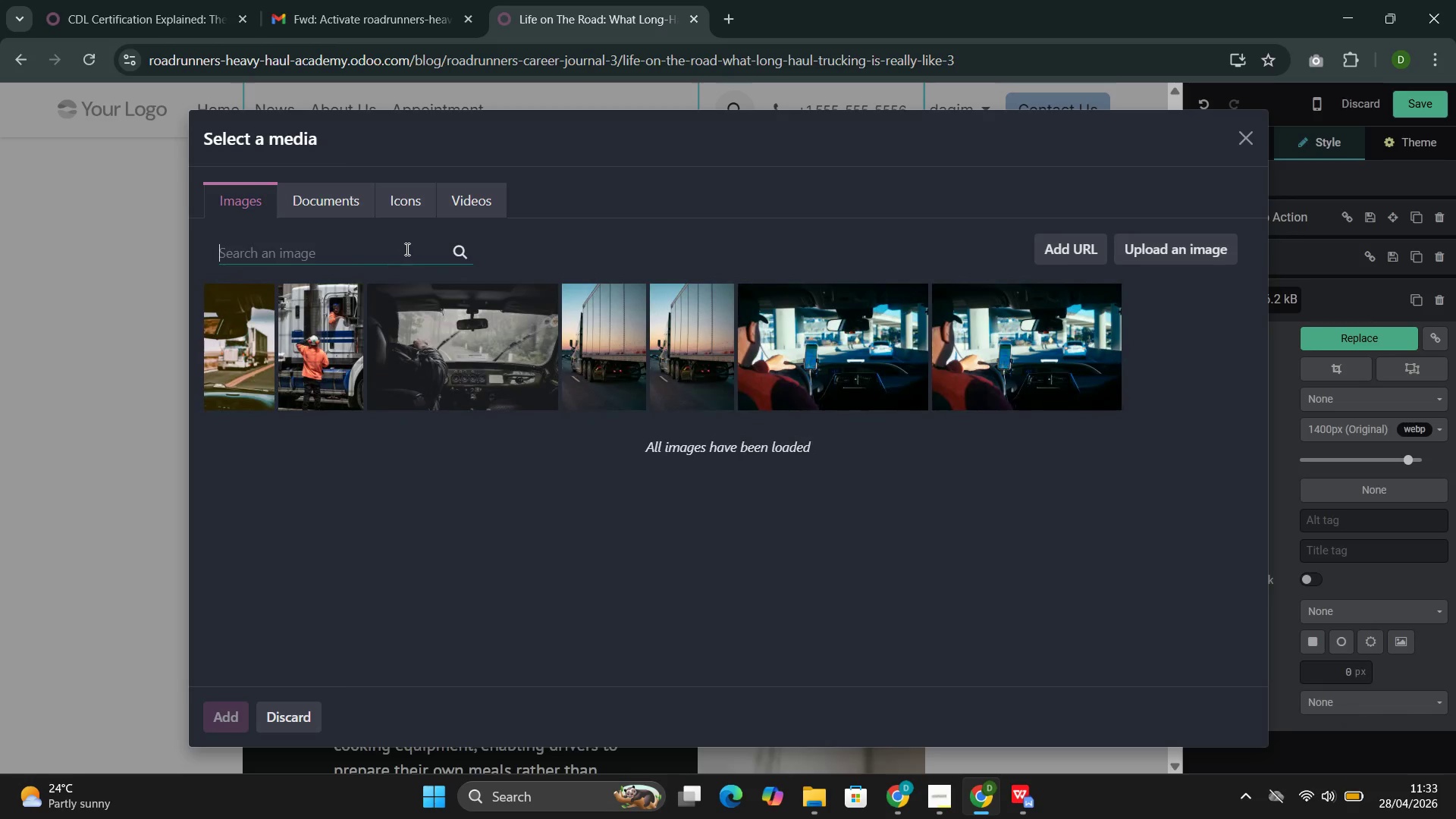 
key(Control+V)
 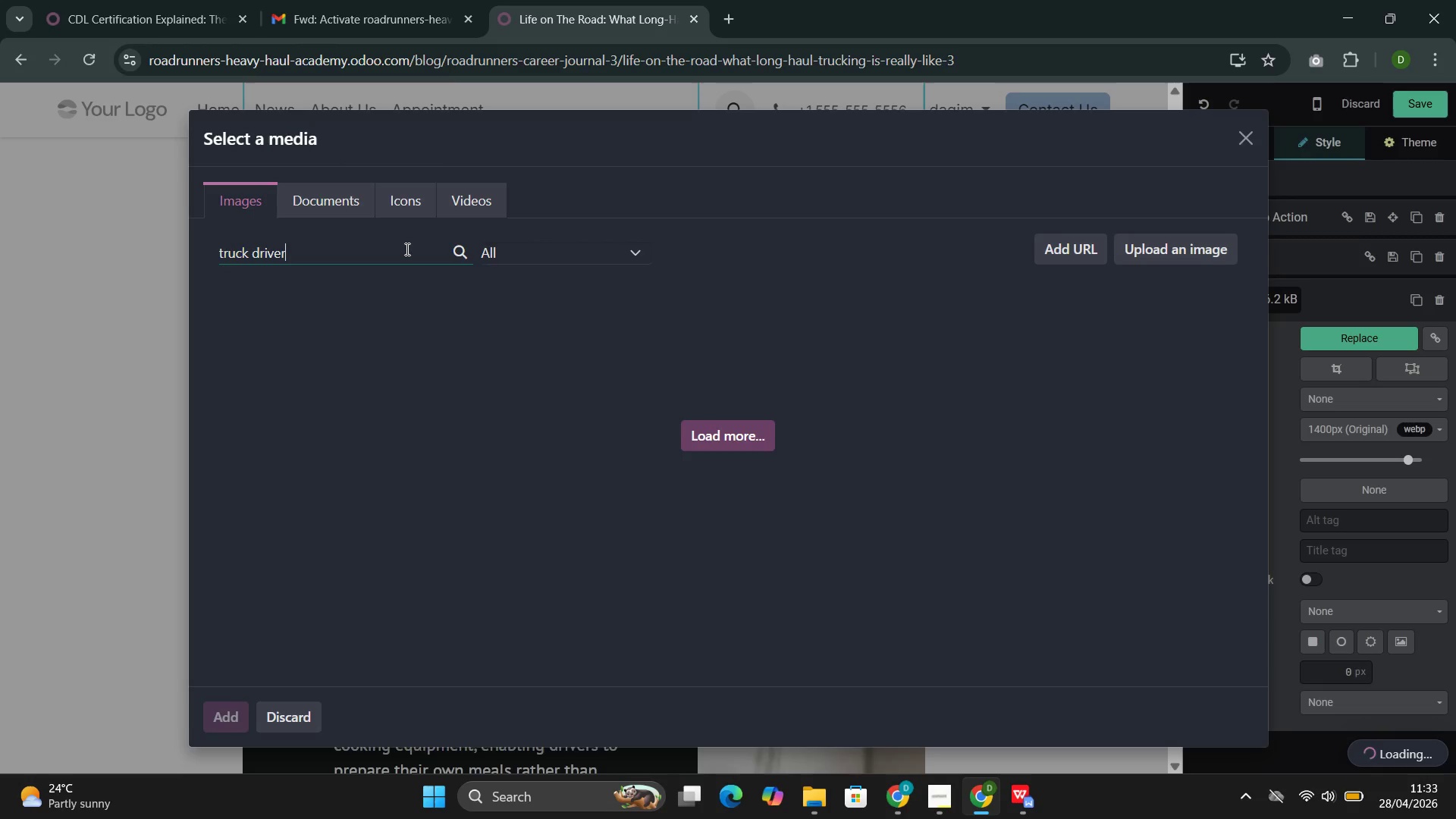 
wait(19.09)
 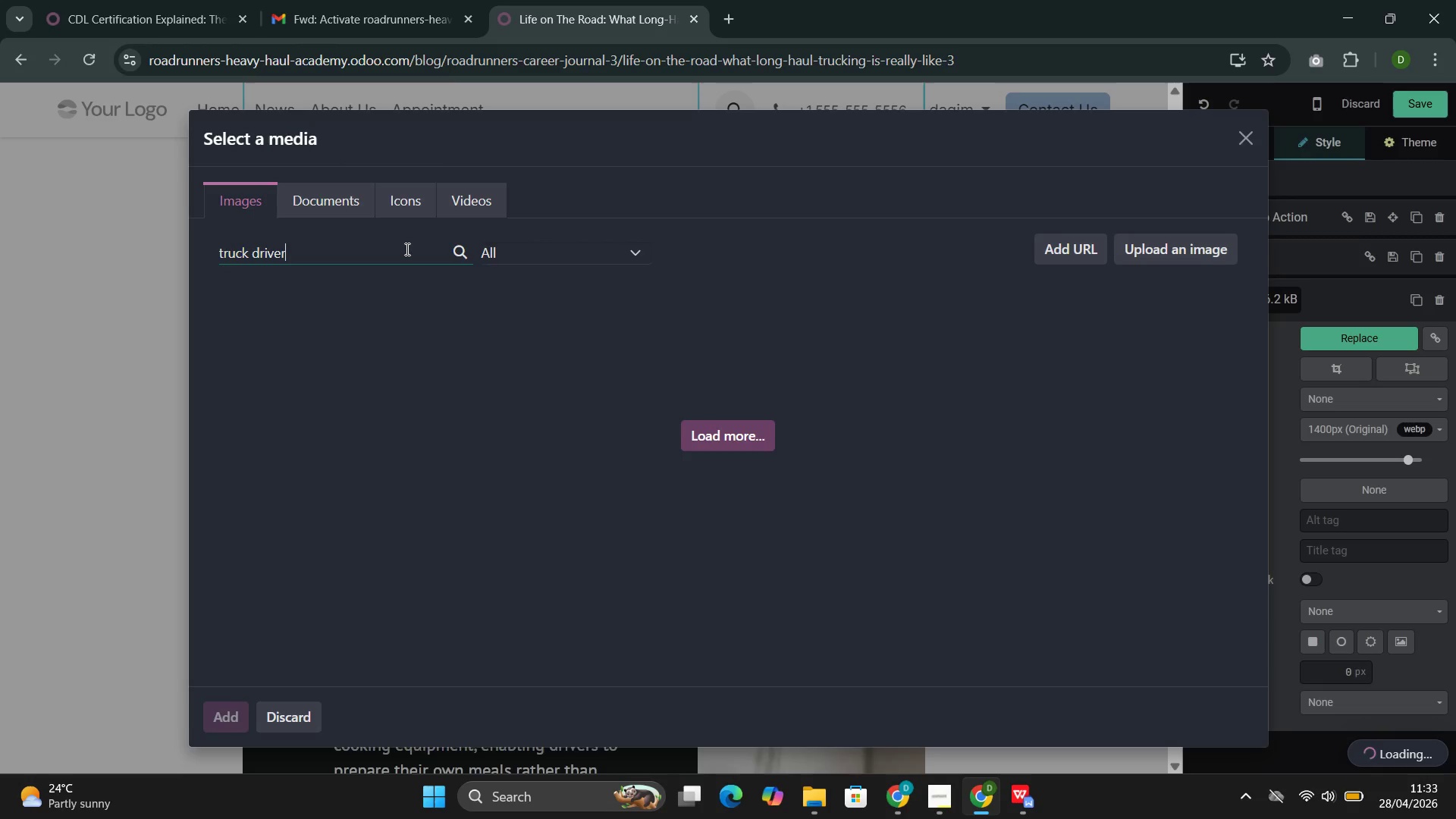 
scroll: coordinate [401, 509], scroll_direction: down, amount: 5.0
 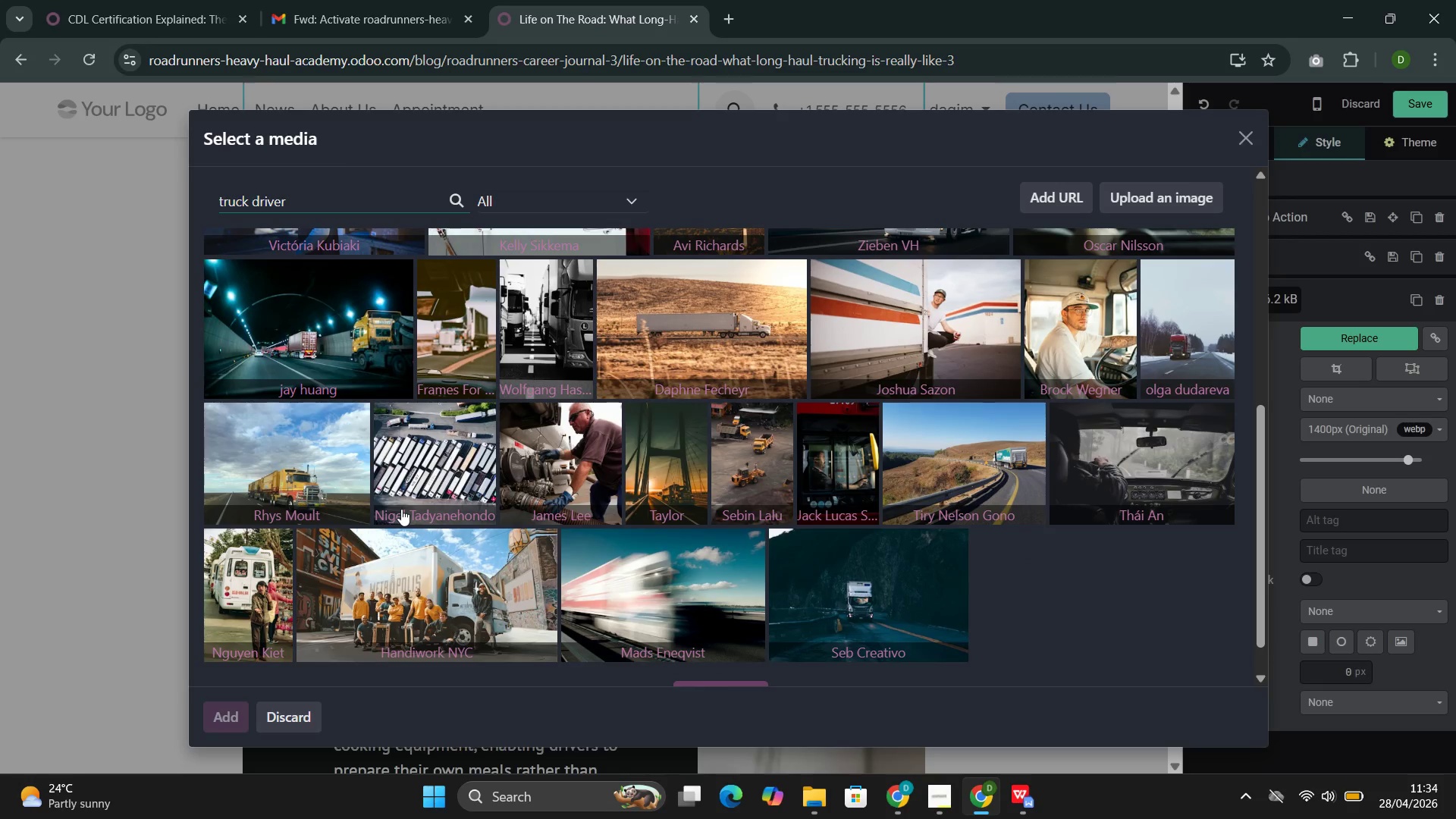 
scroll: coordinate [401, 509], scroll_direction: up, amount: 2.0
 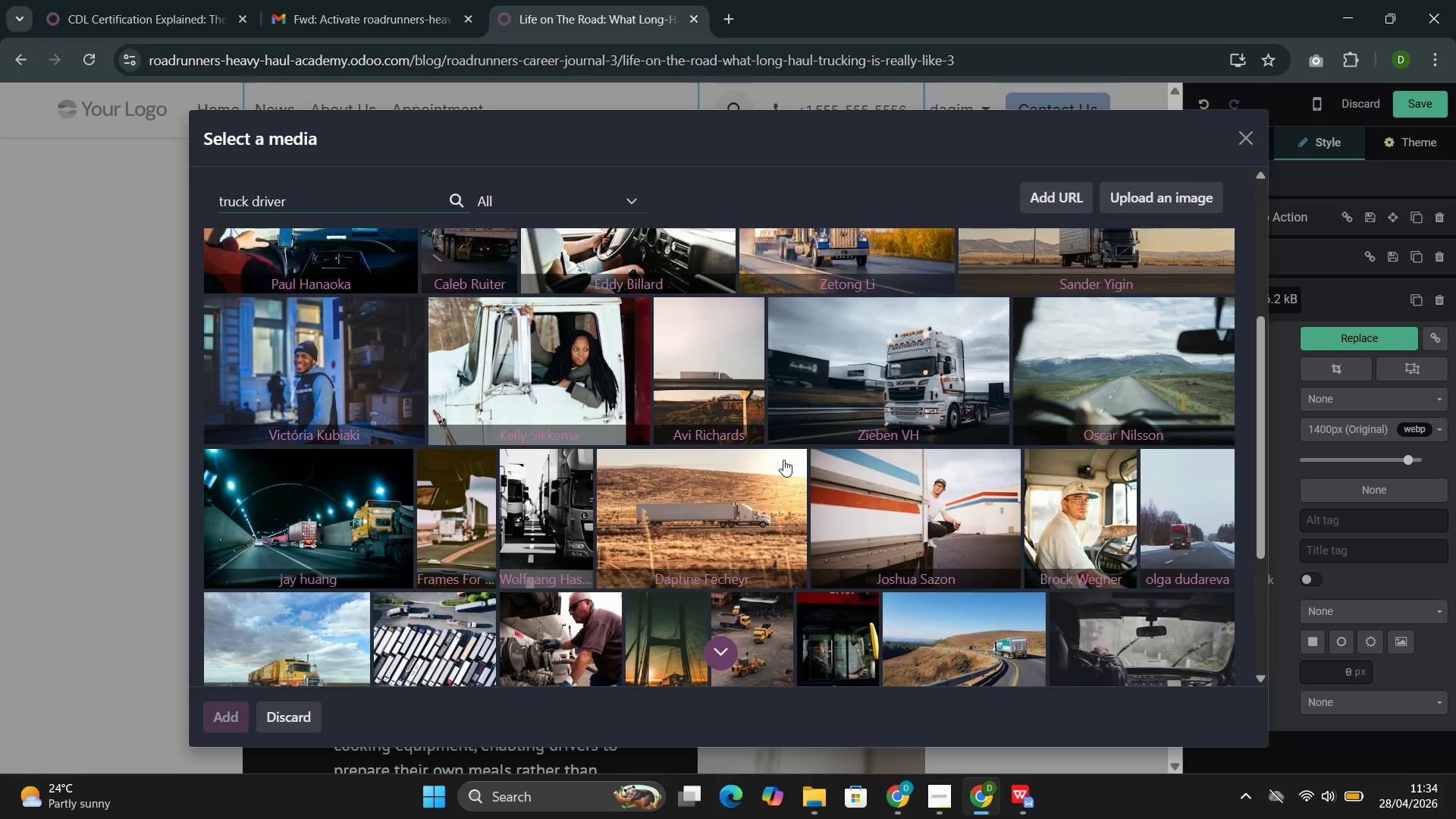 
left_click([863, 404])
 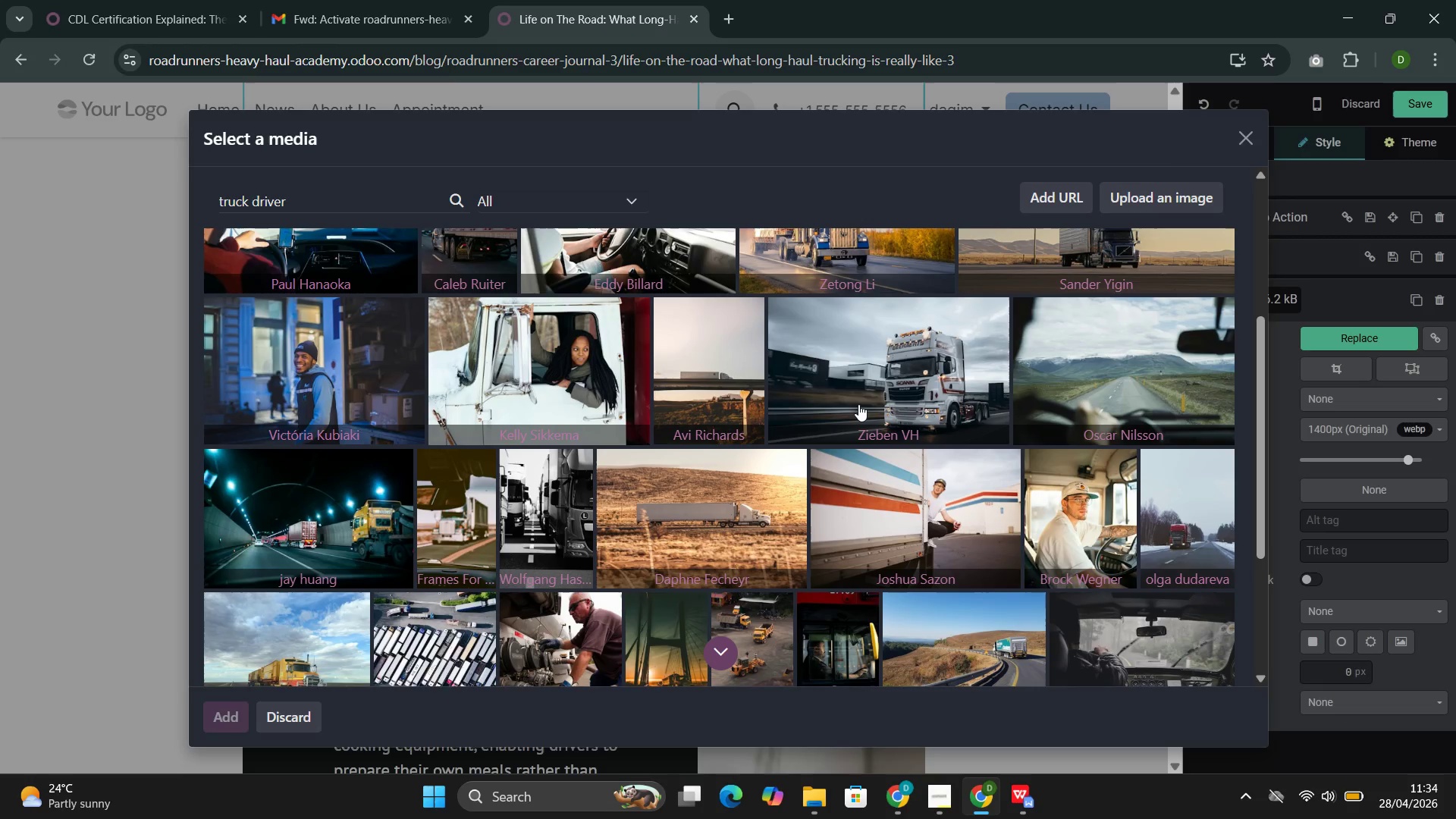 
wait(13.34)
 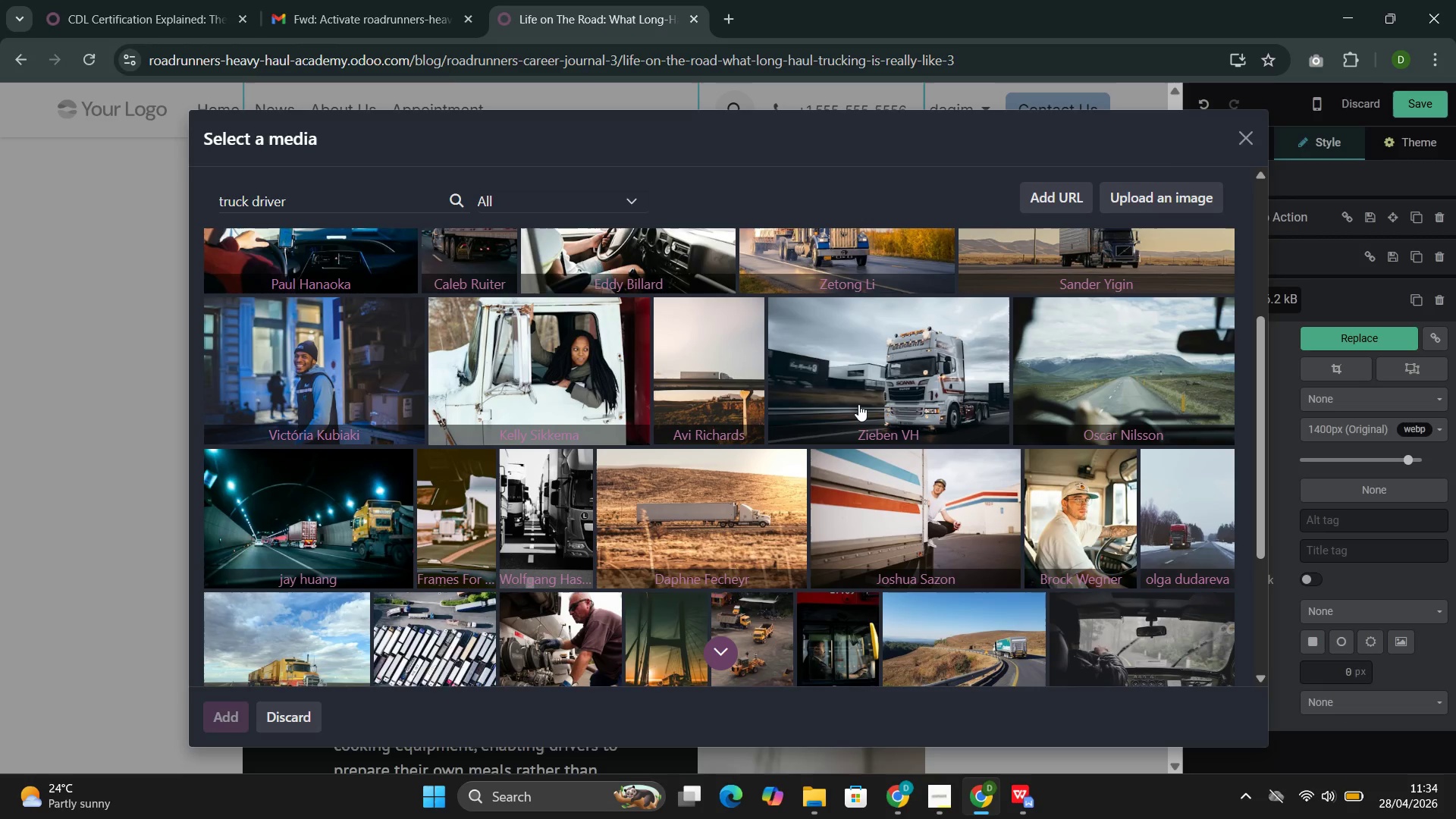 
scroll: coordinate [868, 419], scroll_direction: down, amount: 2.0
 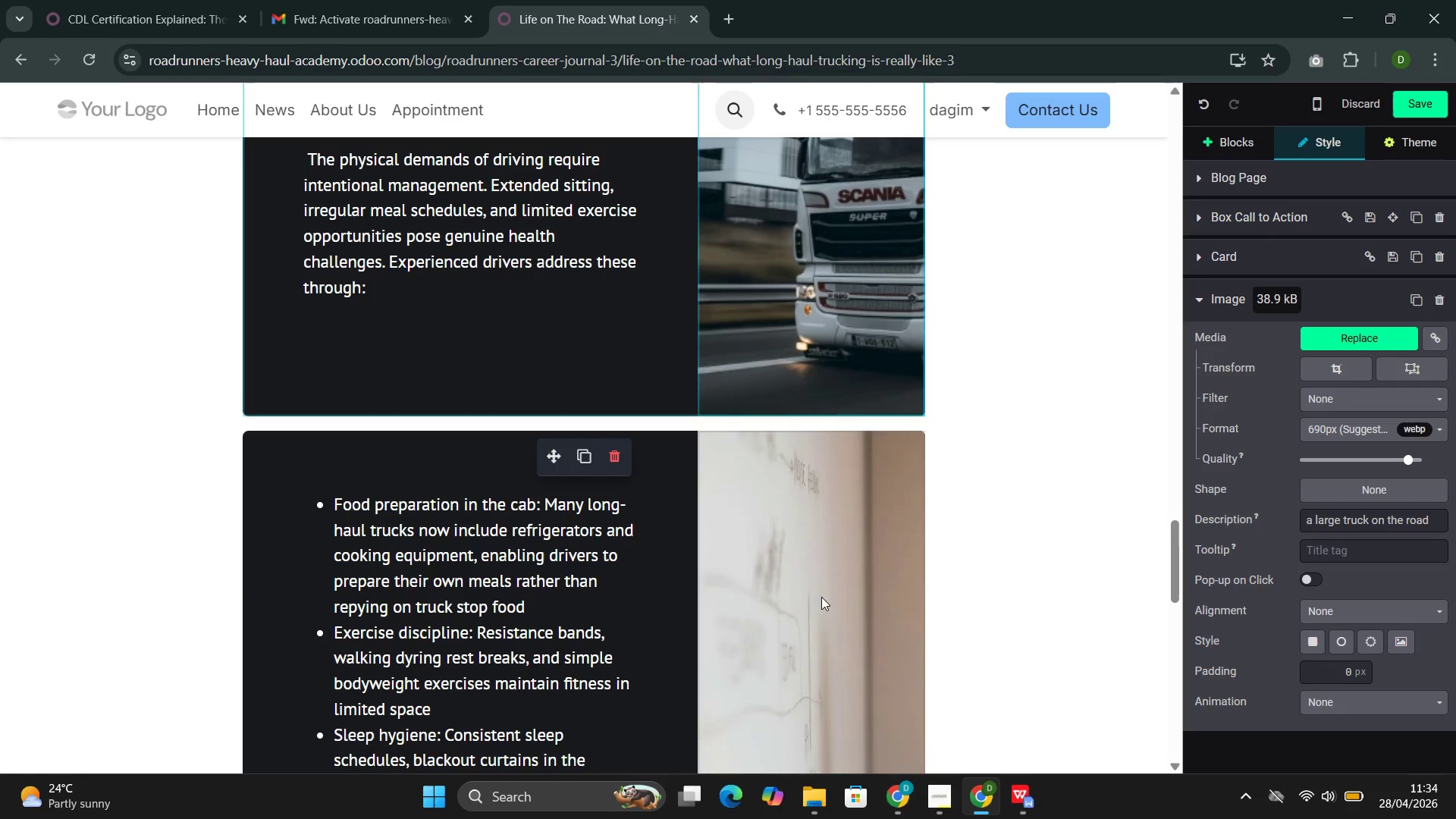 
double_click([821, 597])
 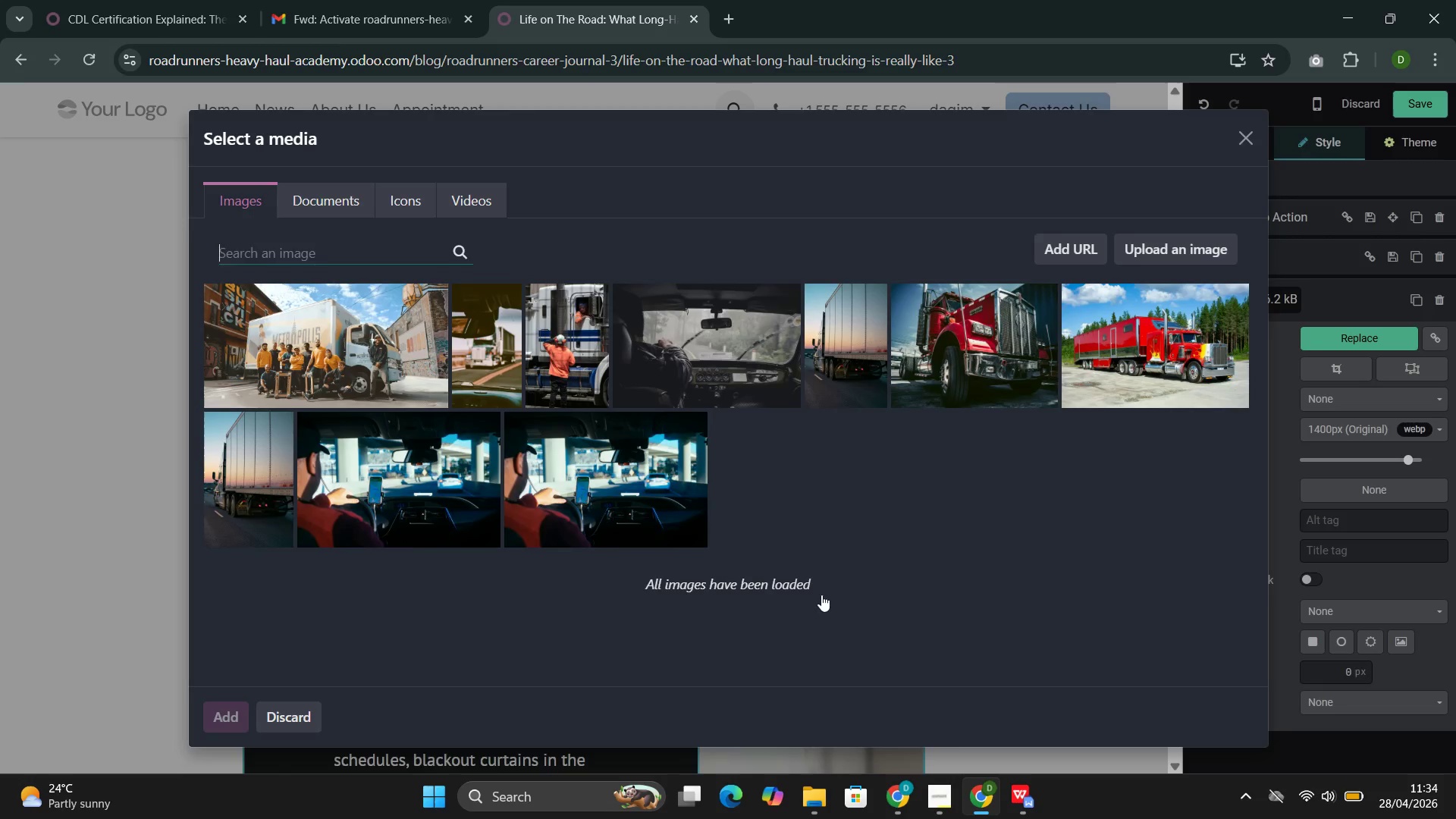 
key(Control+V)
 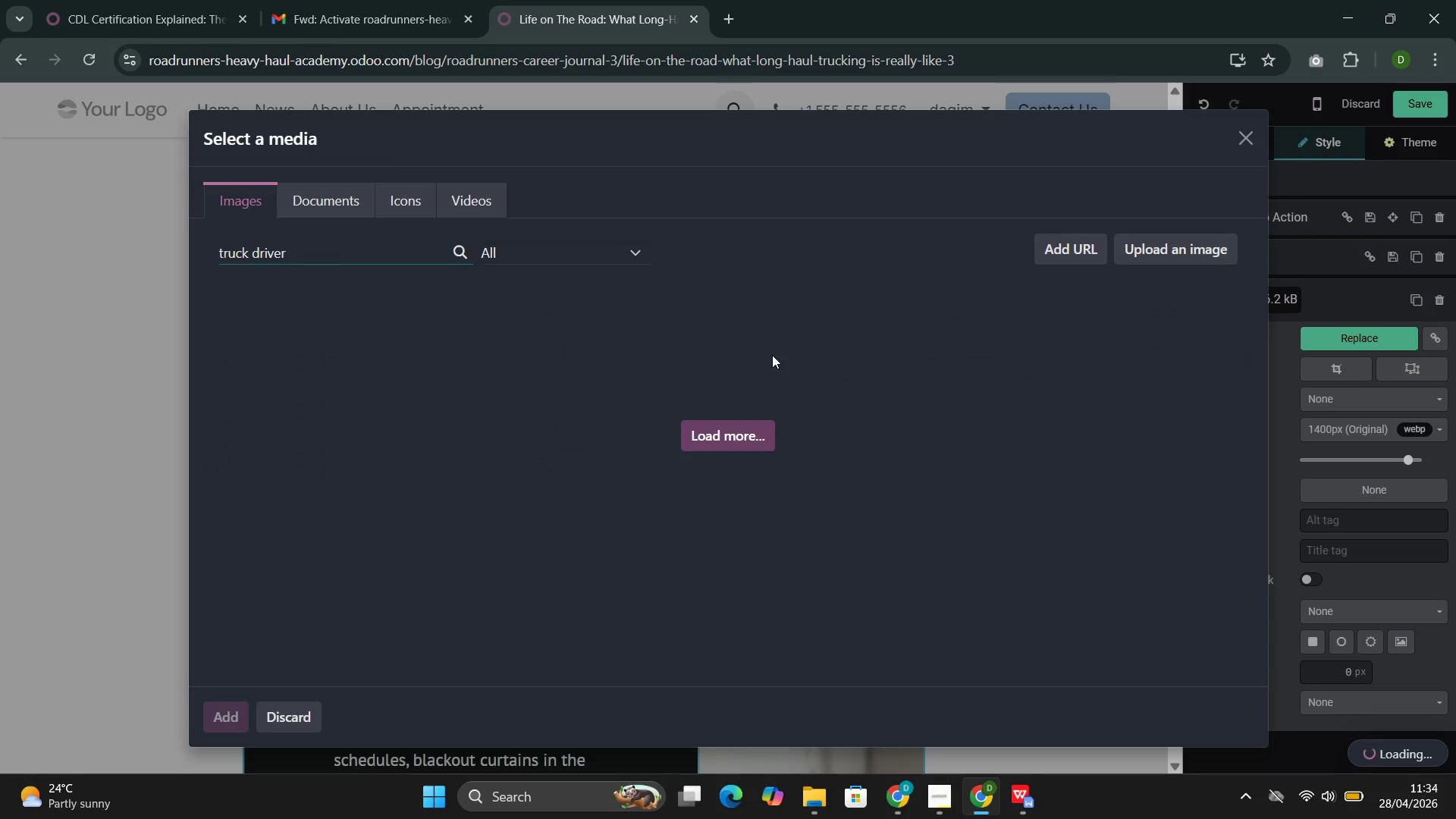 
wait(10.94)
 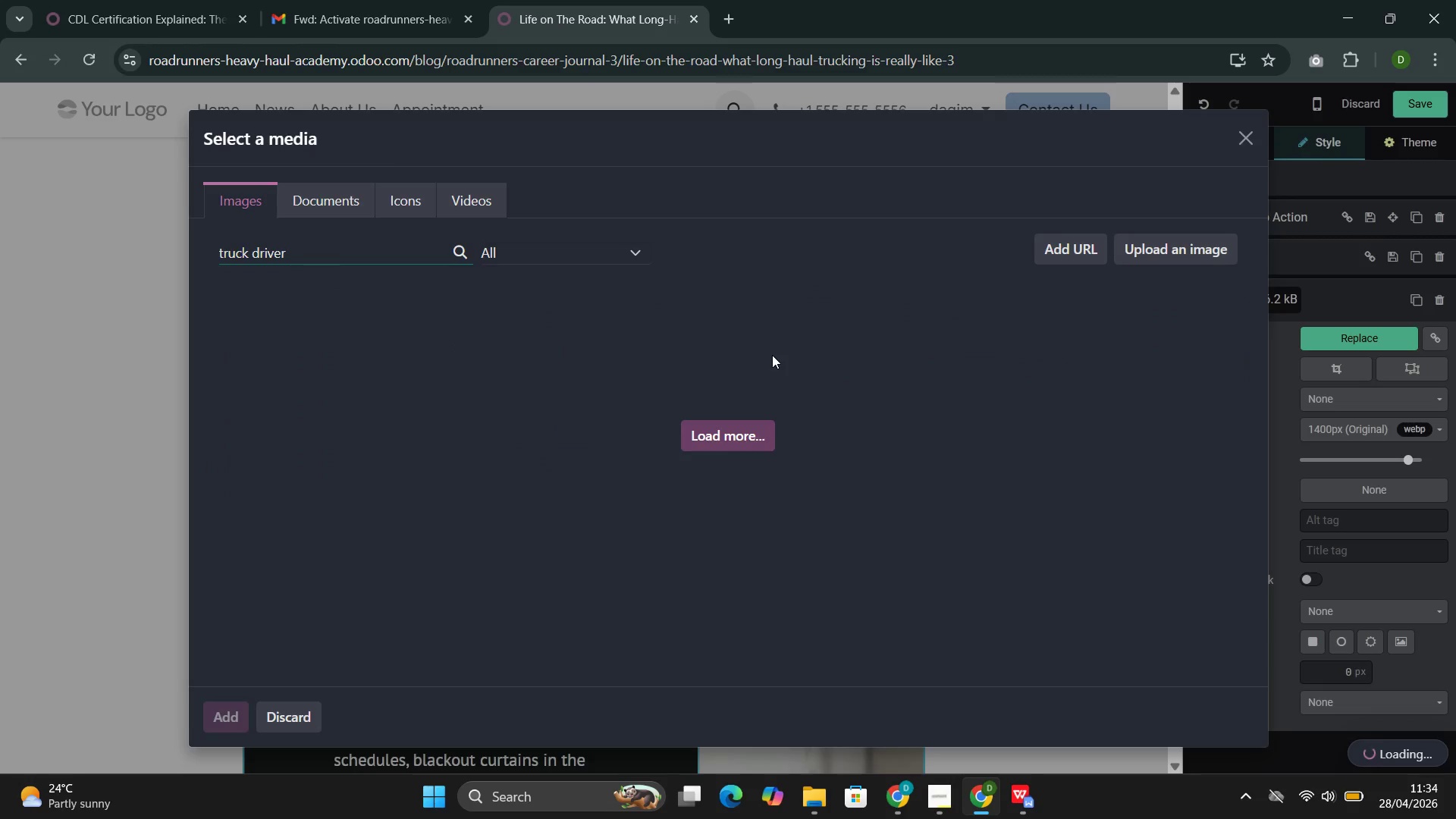 
scroll: coordinate [816, 430], scroll_direction: down, amount: 4.0
 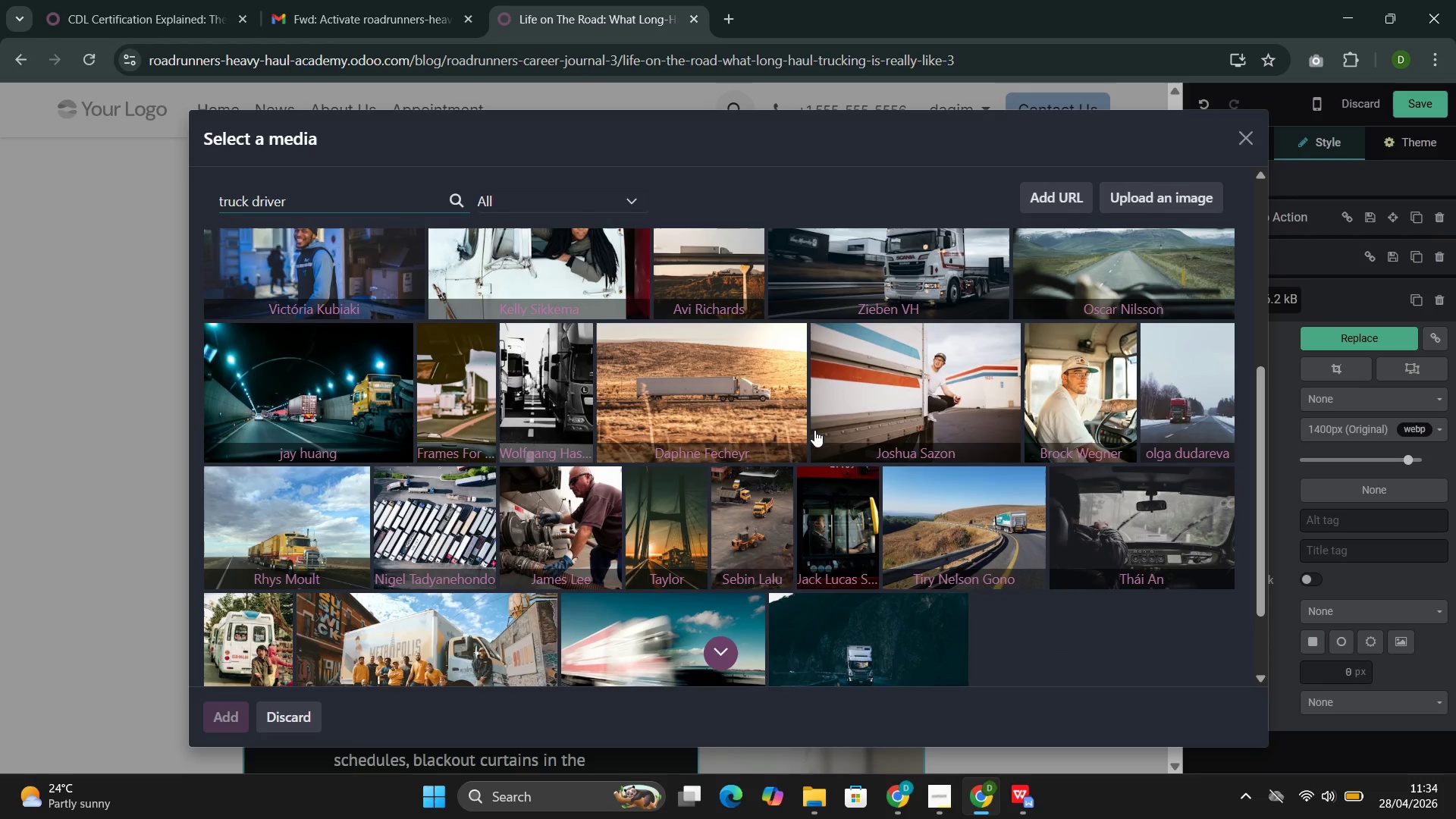 
scroll: coordinate [814, 430], scroll_direction: up, amount: 5.0
 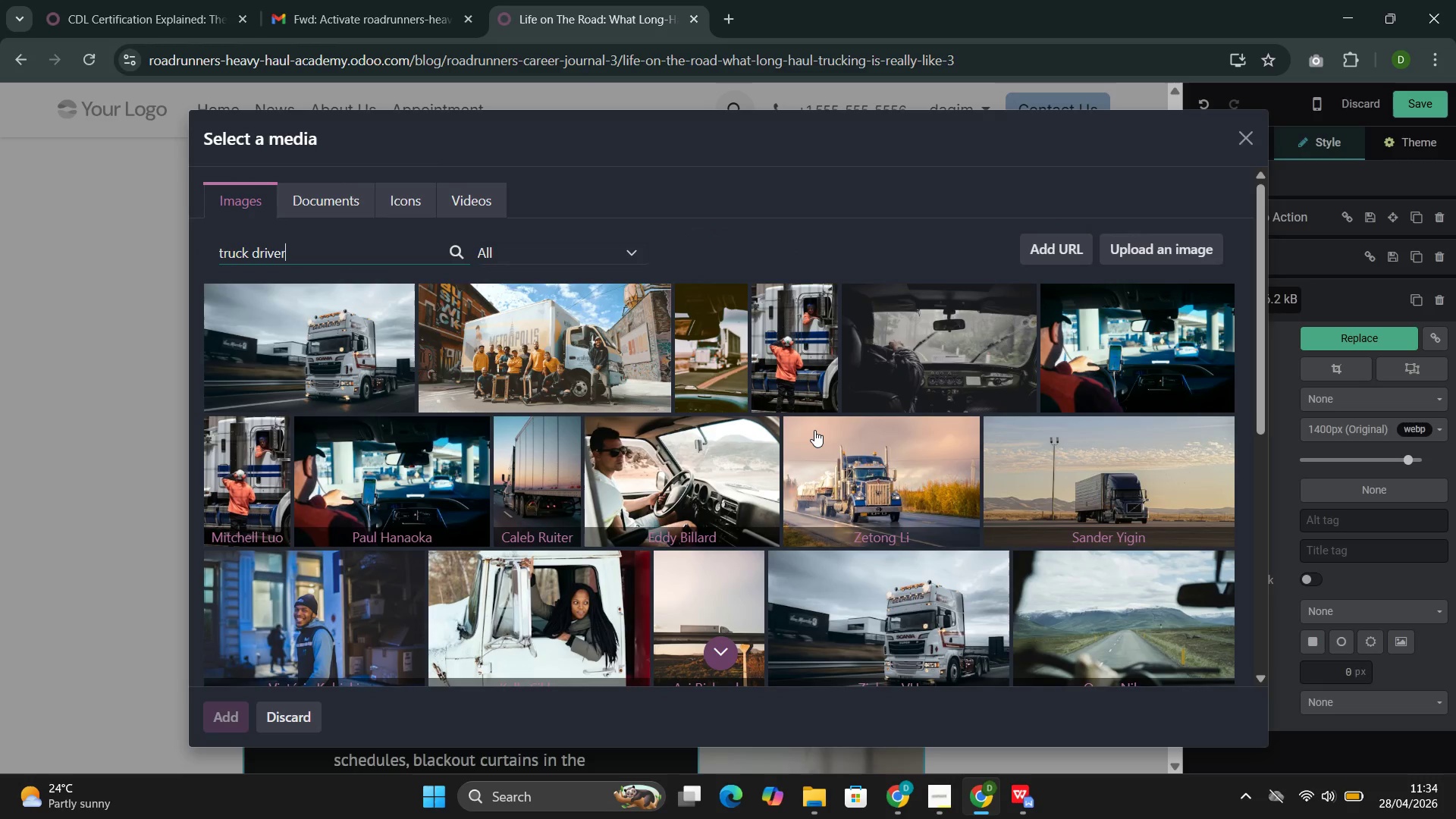 
scroll: coordinate [814, 430], scroll_direction: down, amount: 8.0
 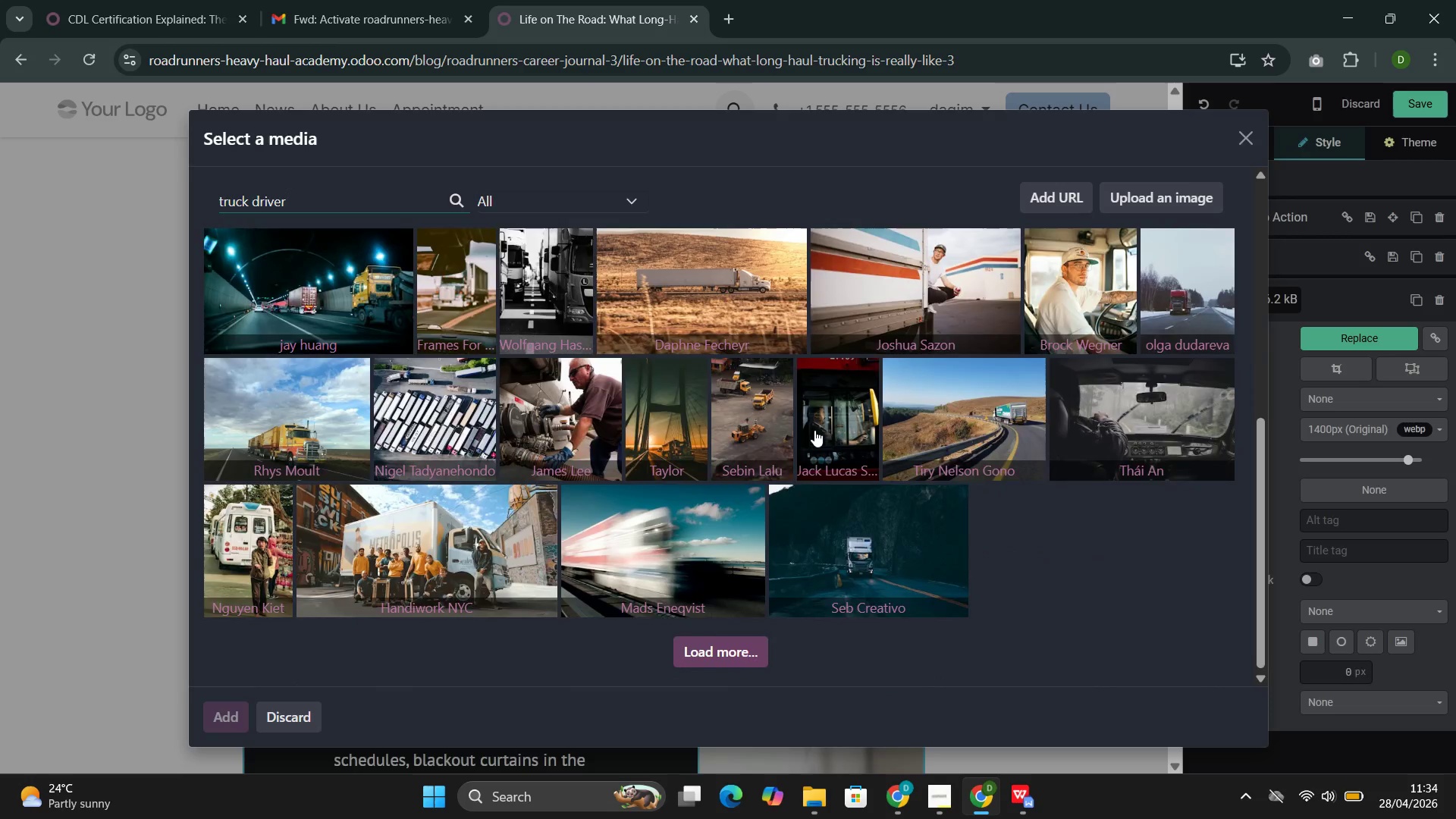 
scroll: coordinate [814, 430], scroll_direction: up, amount: 3.0
 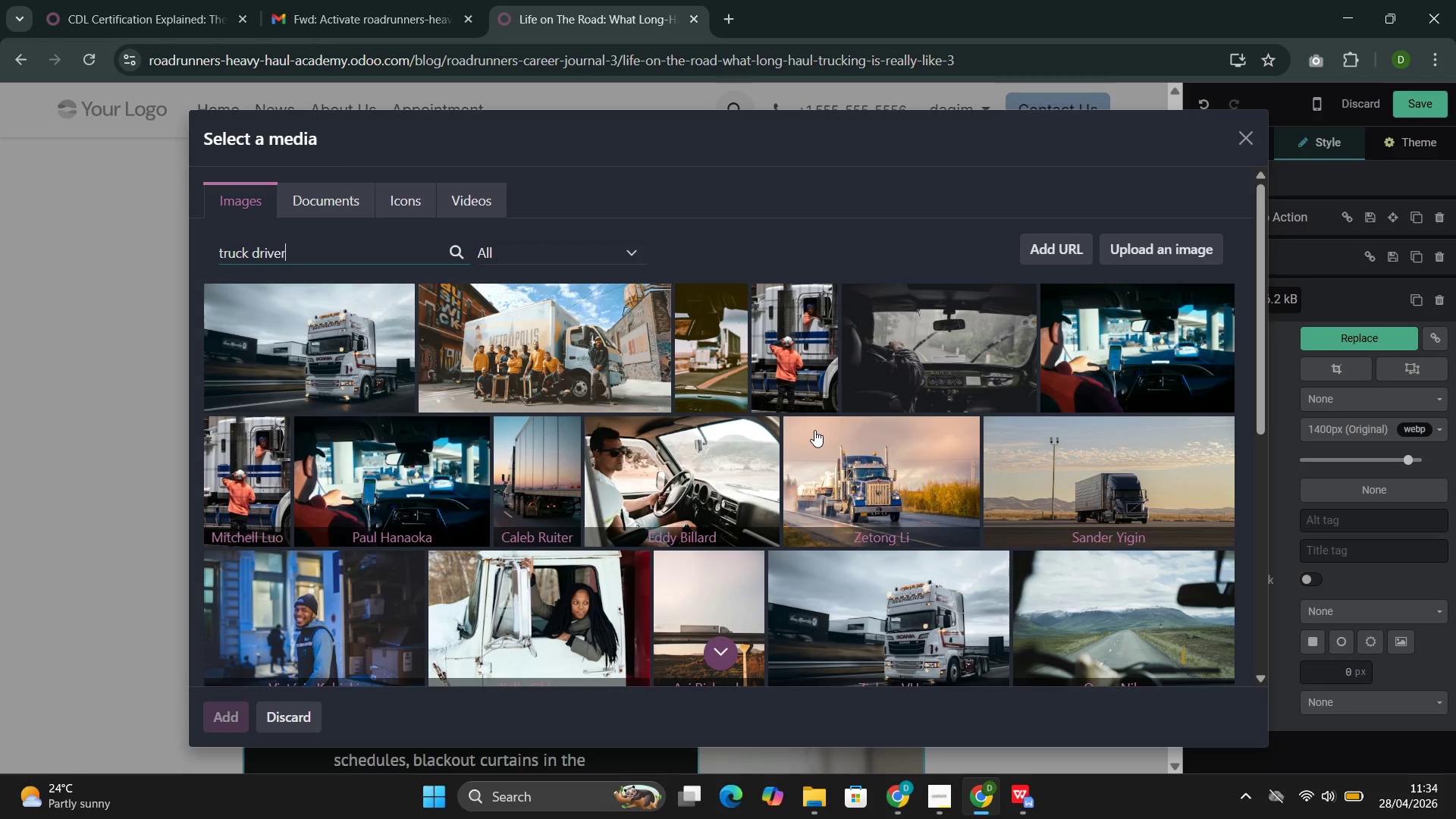 
left_click([799, 342])
 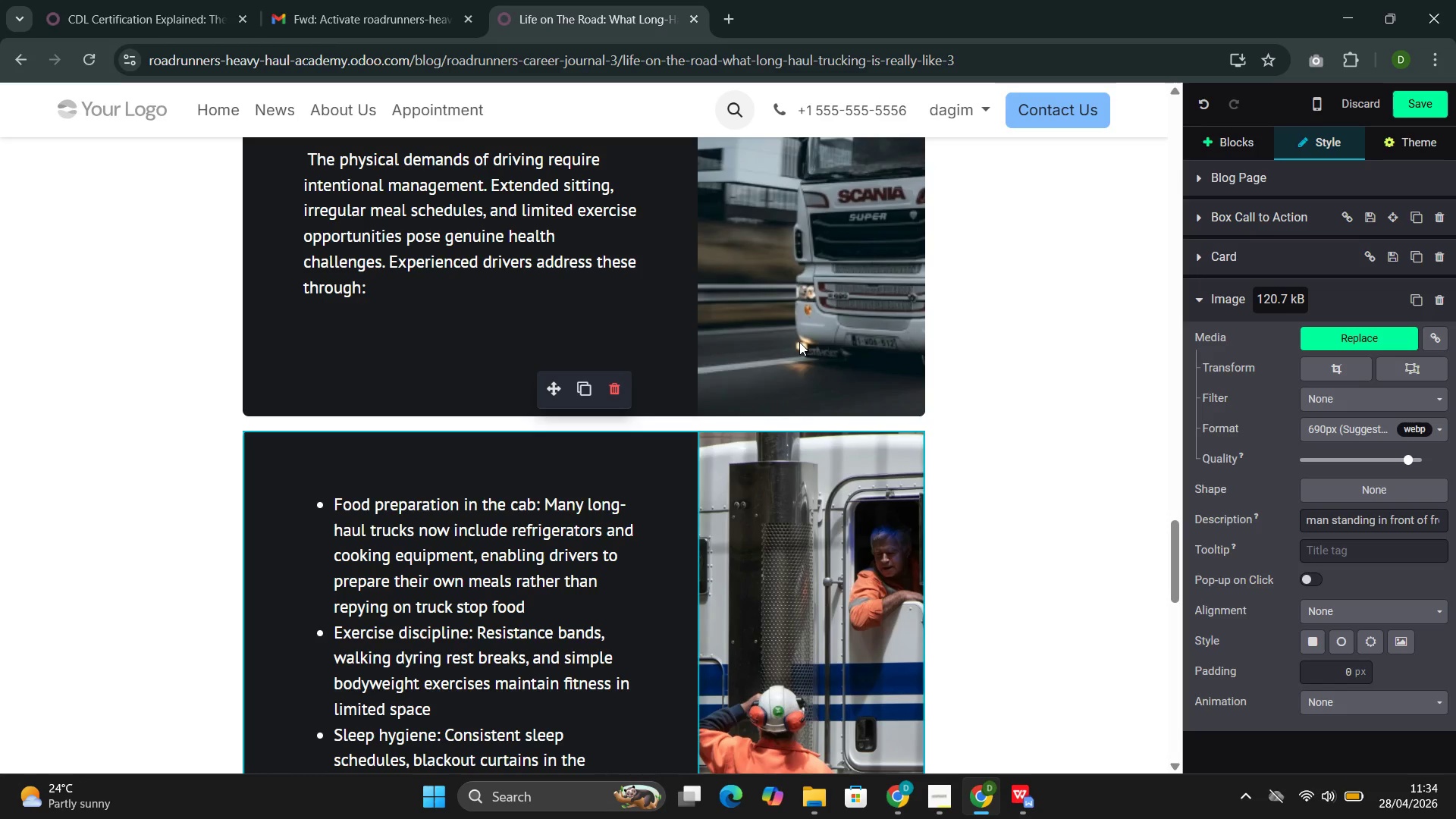 
scroll: coordinate [806, 381], scroll_direction: down, amount: 12.0
 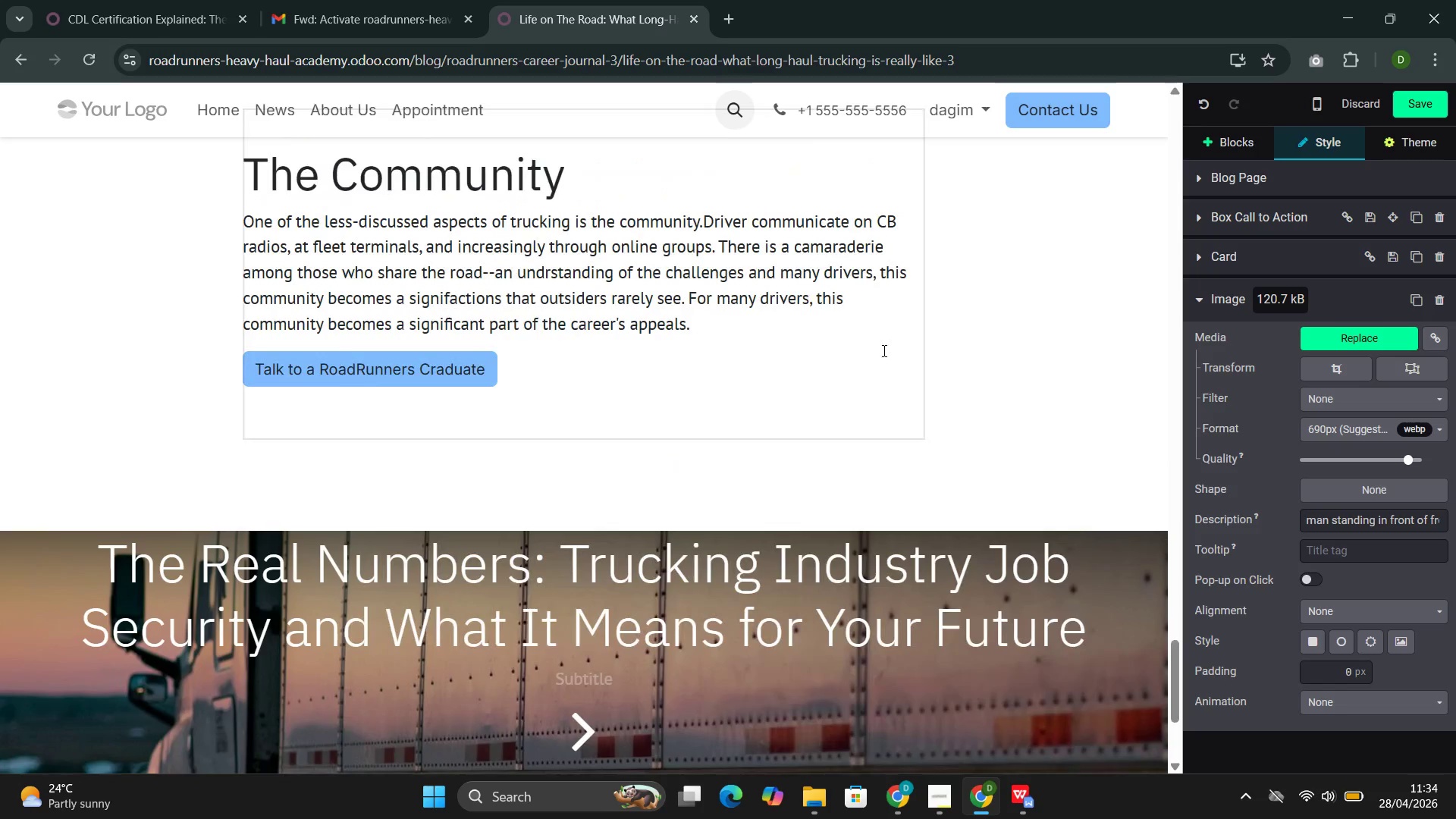 
scroll: coordinate [911, 389], scroll_direction: up, amount: 11.0
 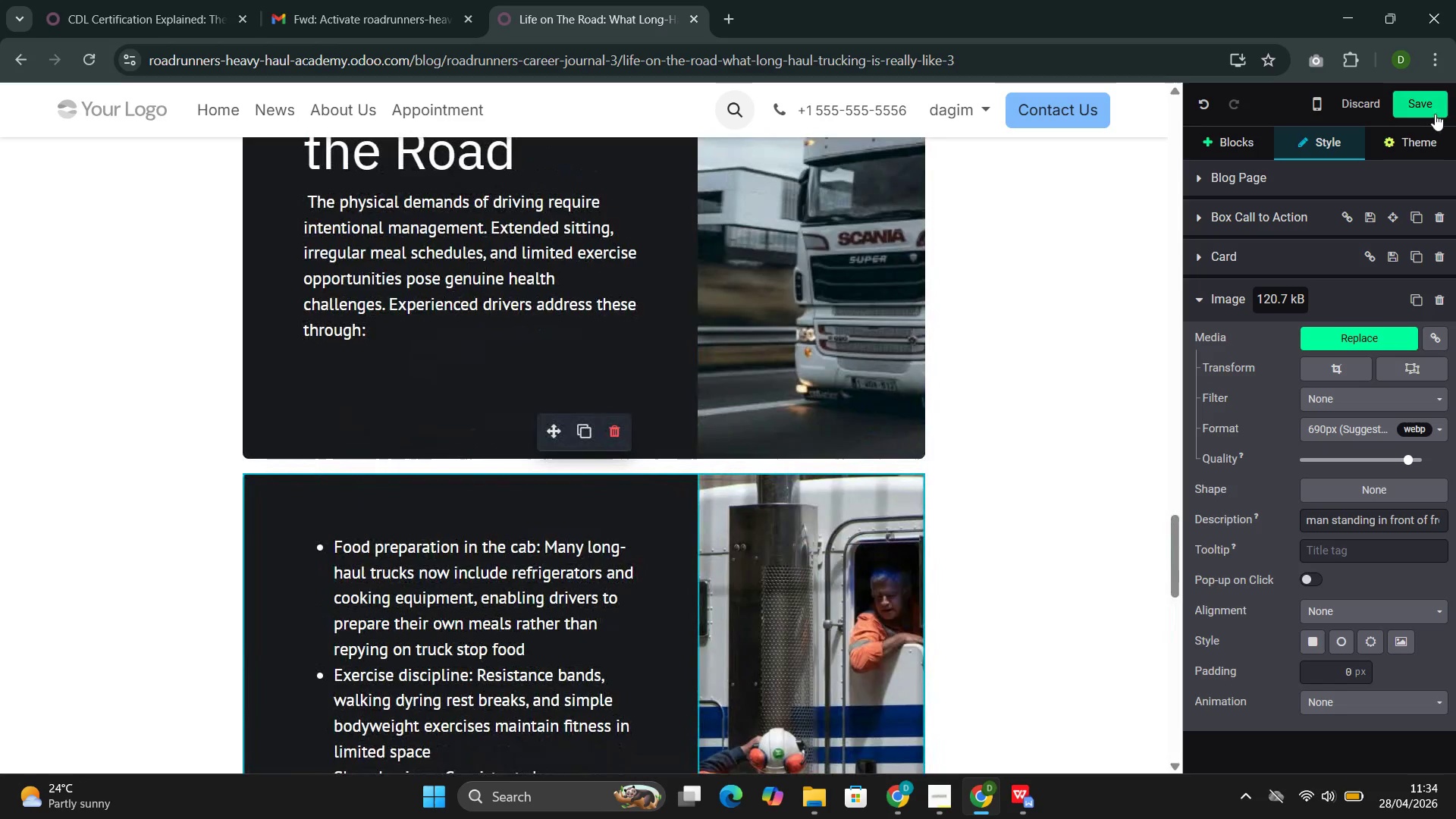 
left_click([1434, 111])
 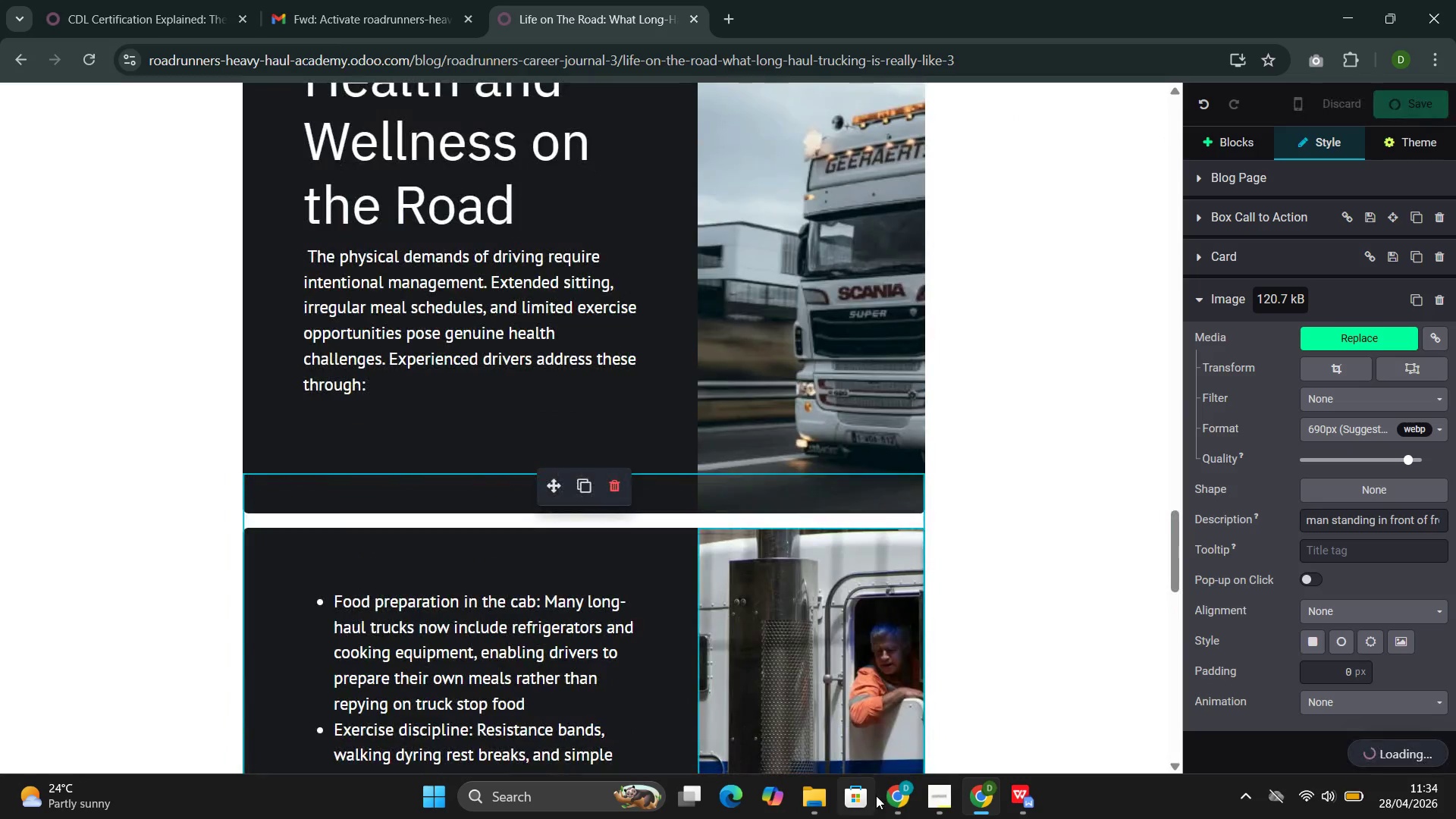 